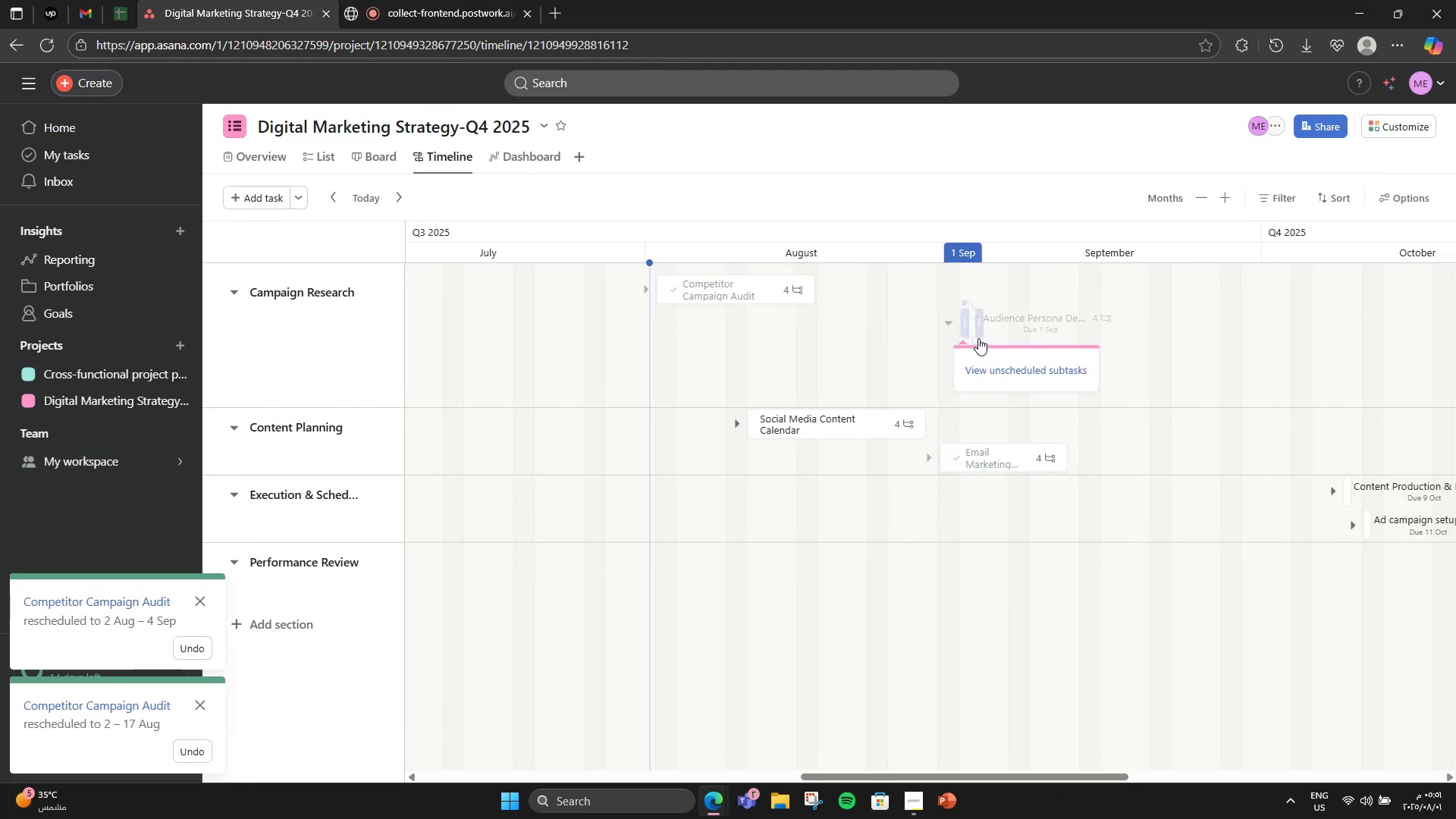 
left_click([988, 328])
 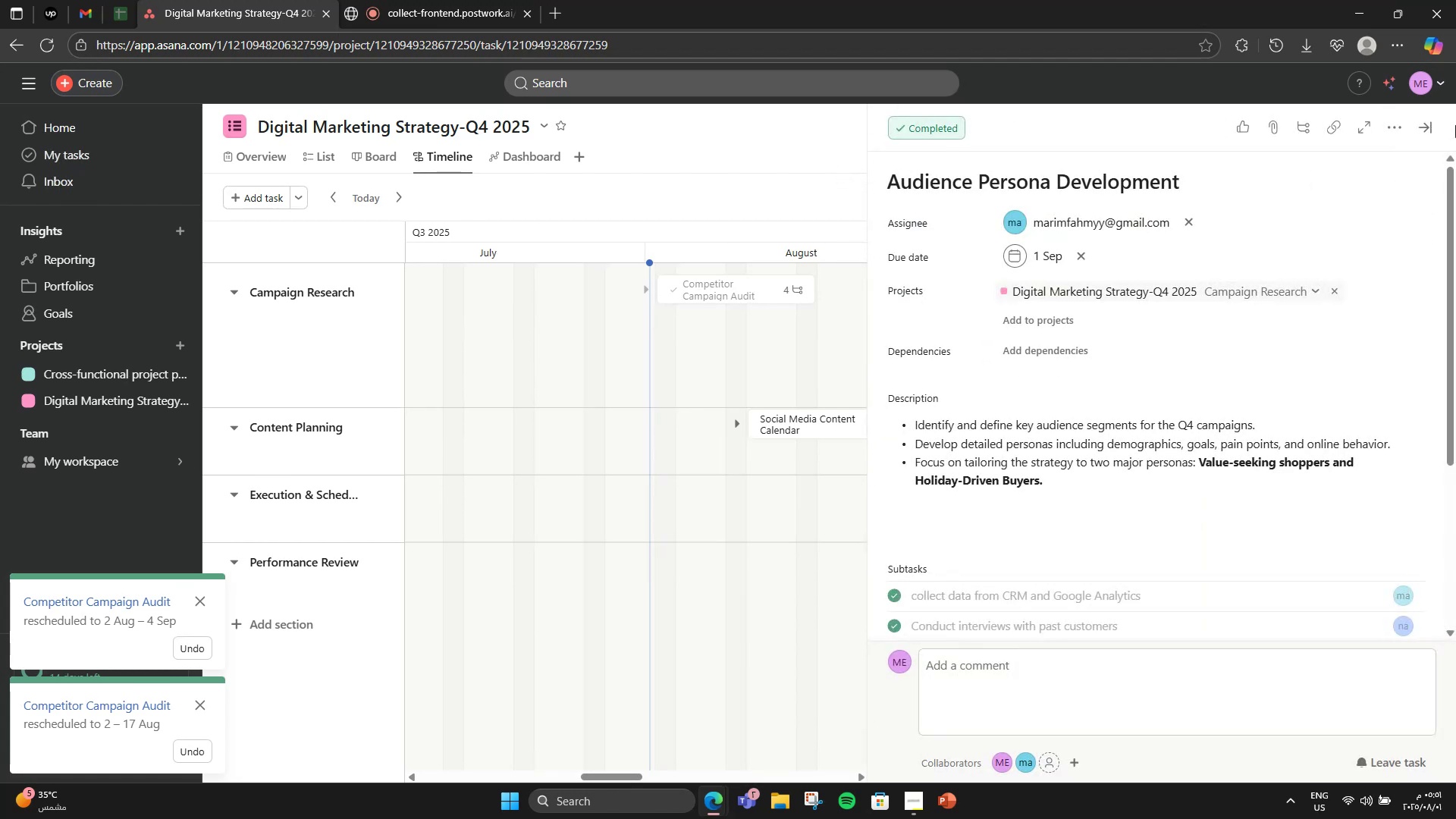 
left_click([1427, 123])
 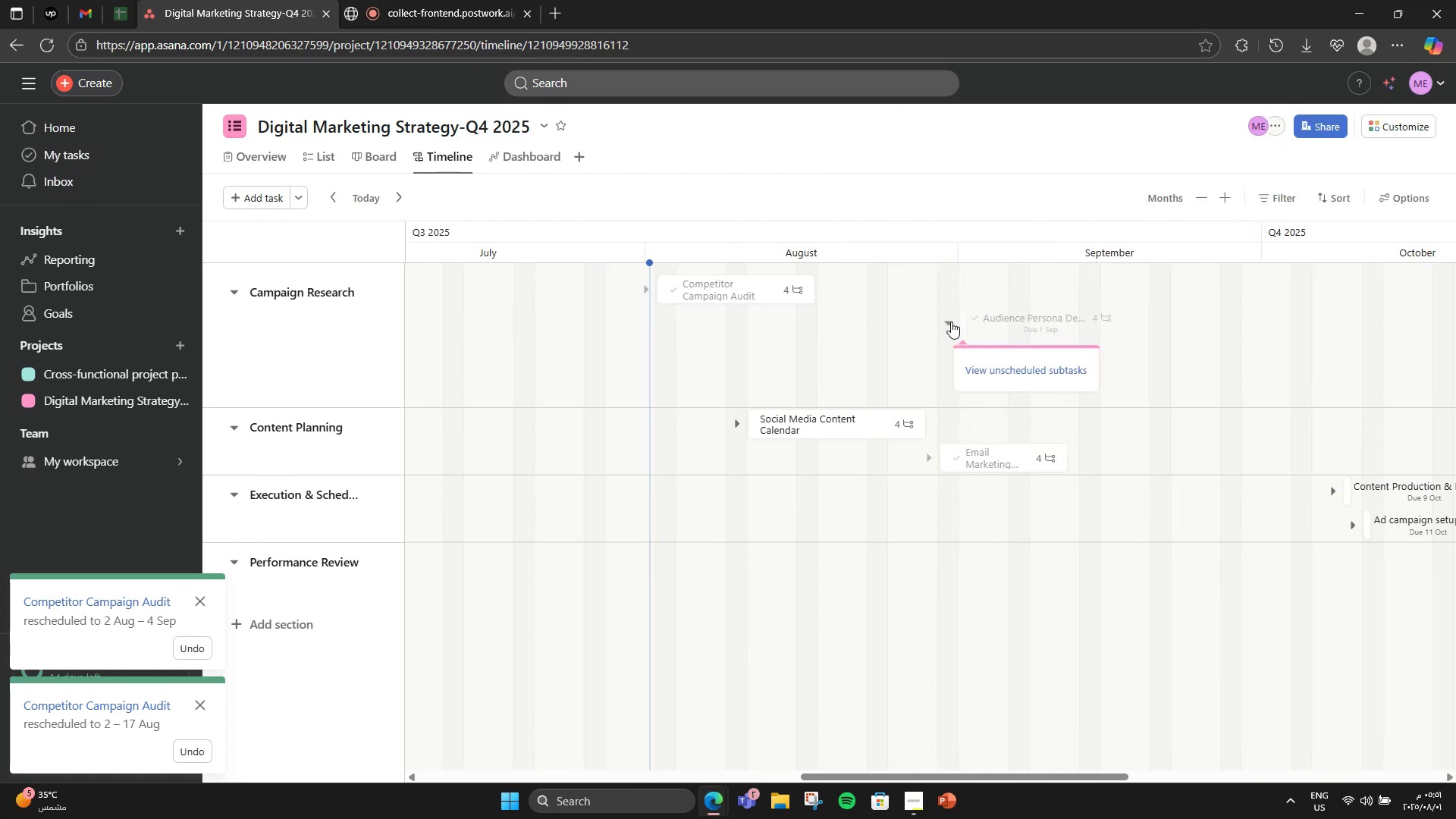 
left_click_drag(start_coordinate=[961, 324], to_coordinate=[737, 322])
 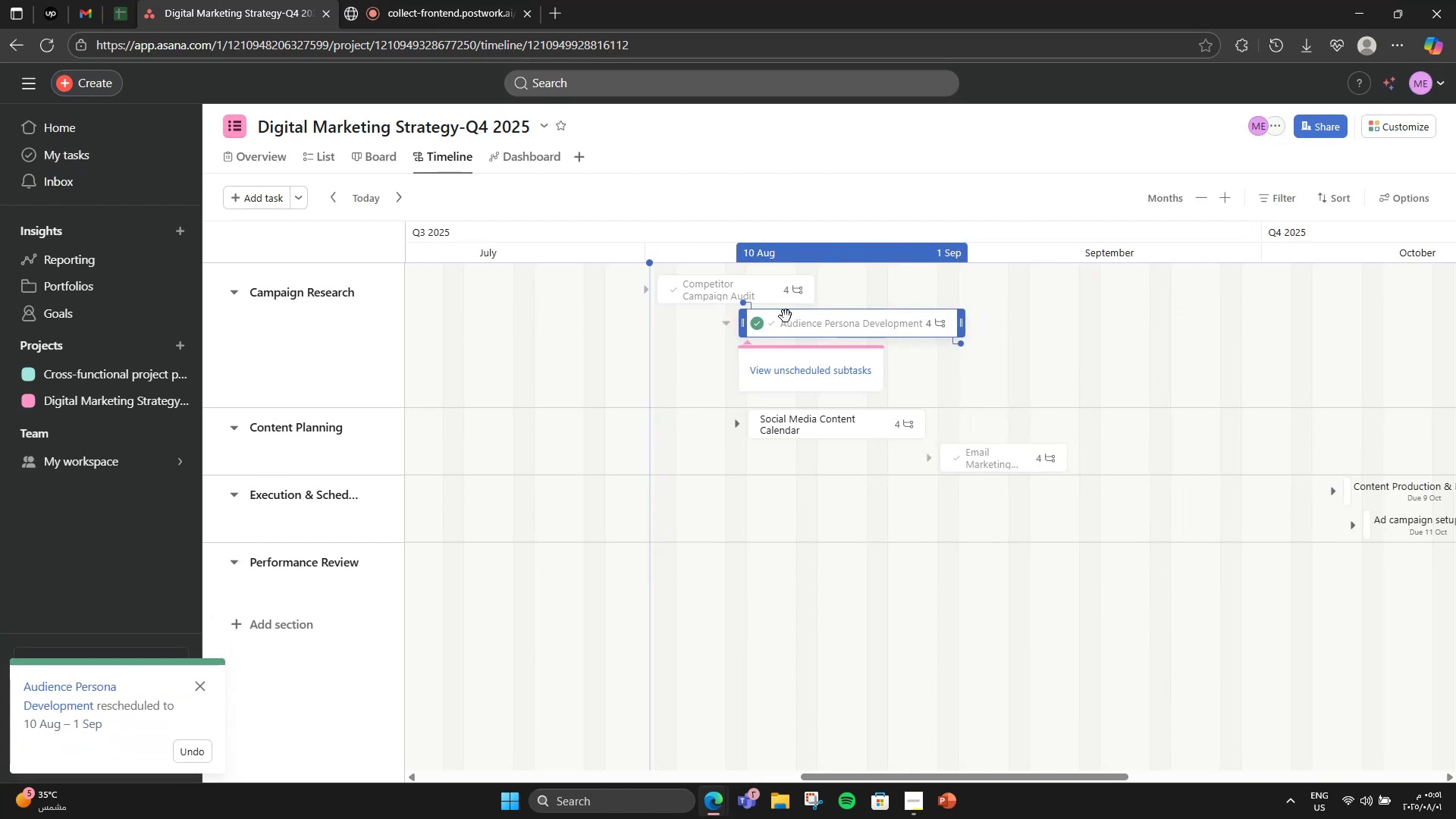 
left_click_drag(start_coordinate=[786, 316], to_coordinate=[755, 342])
 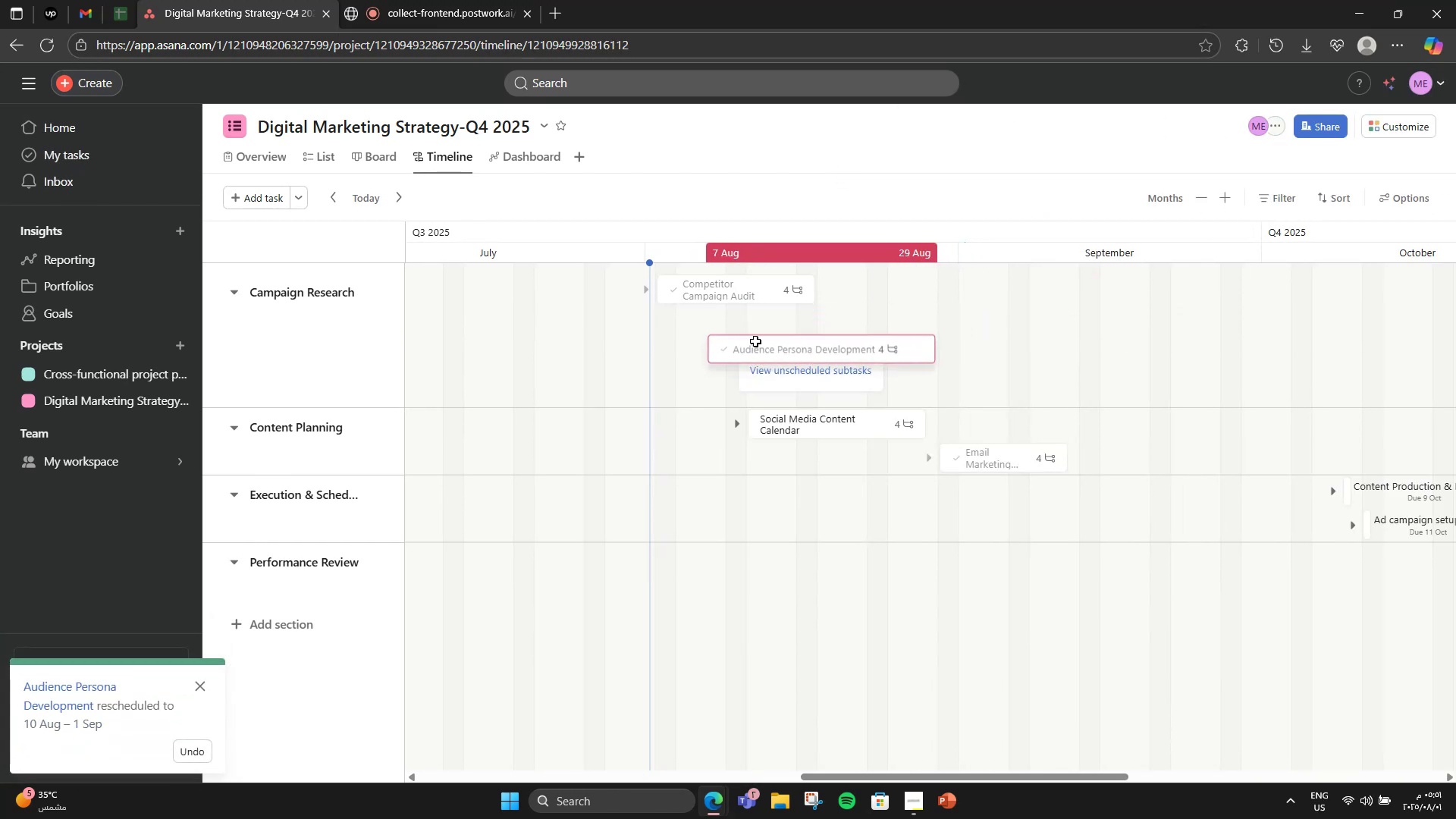 
left_click([755, 340])
 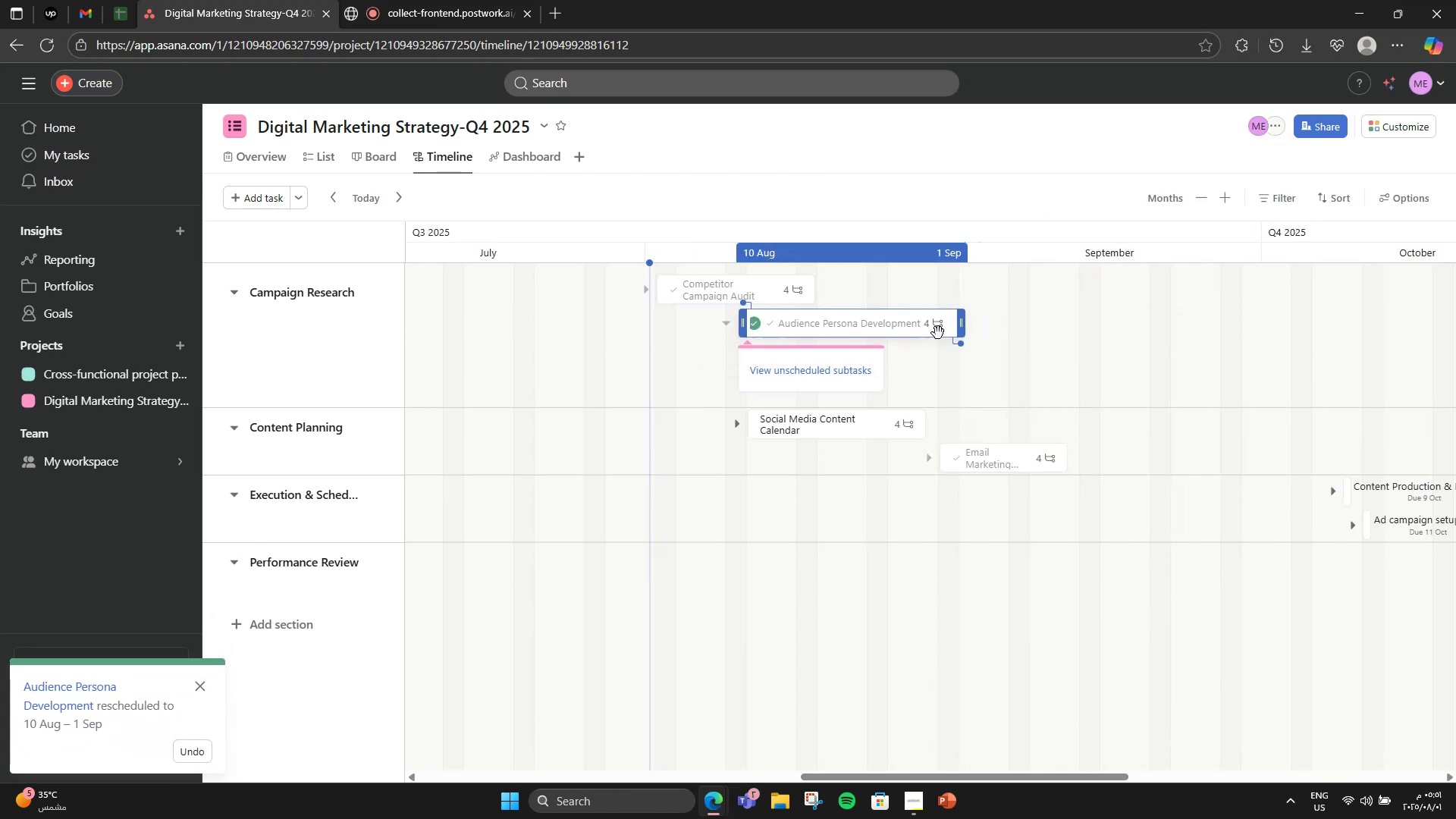 
left_click_drag(start_coordinate=[959, 334], to_coordinate=[925, 332])
 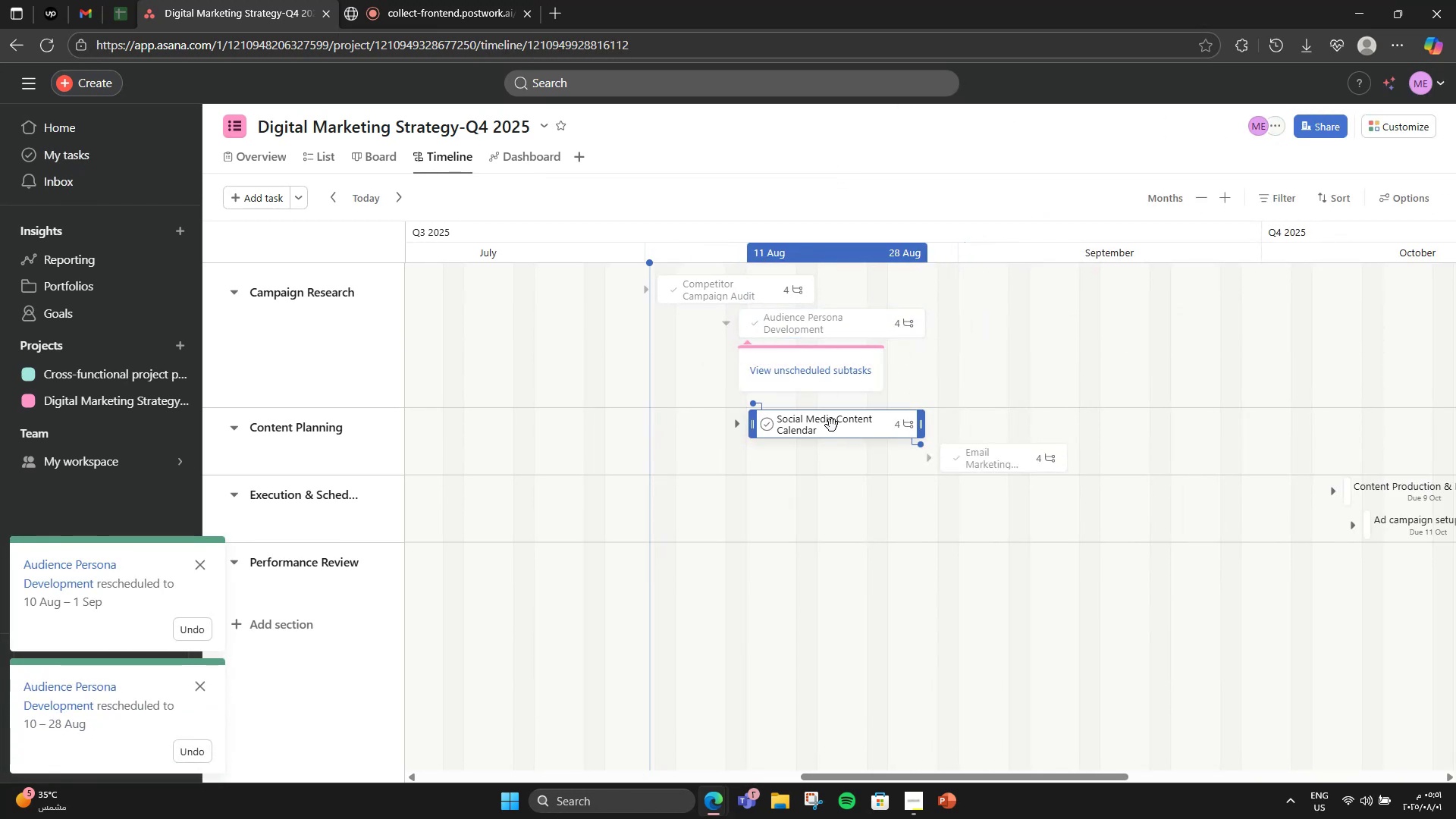 
left_click_drag(start_coordinate=[863, 425], to_coordinate=[972, 425])
 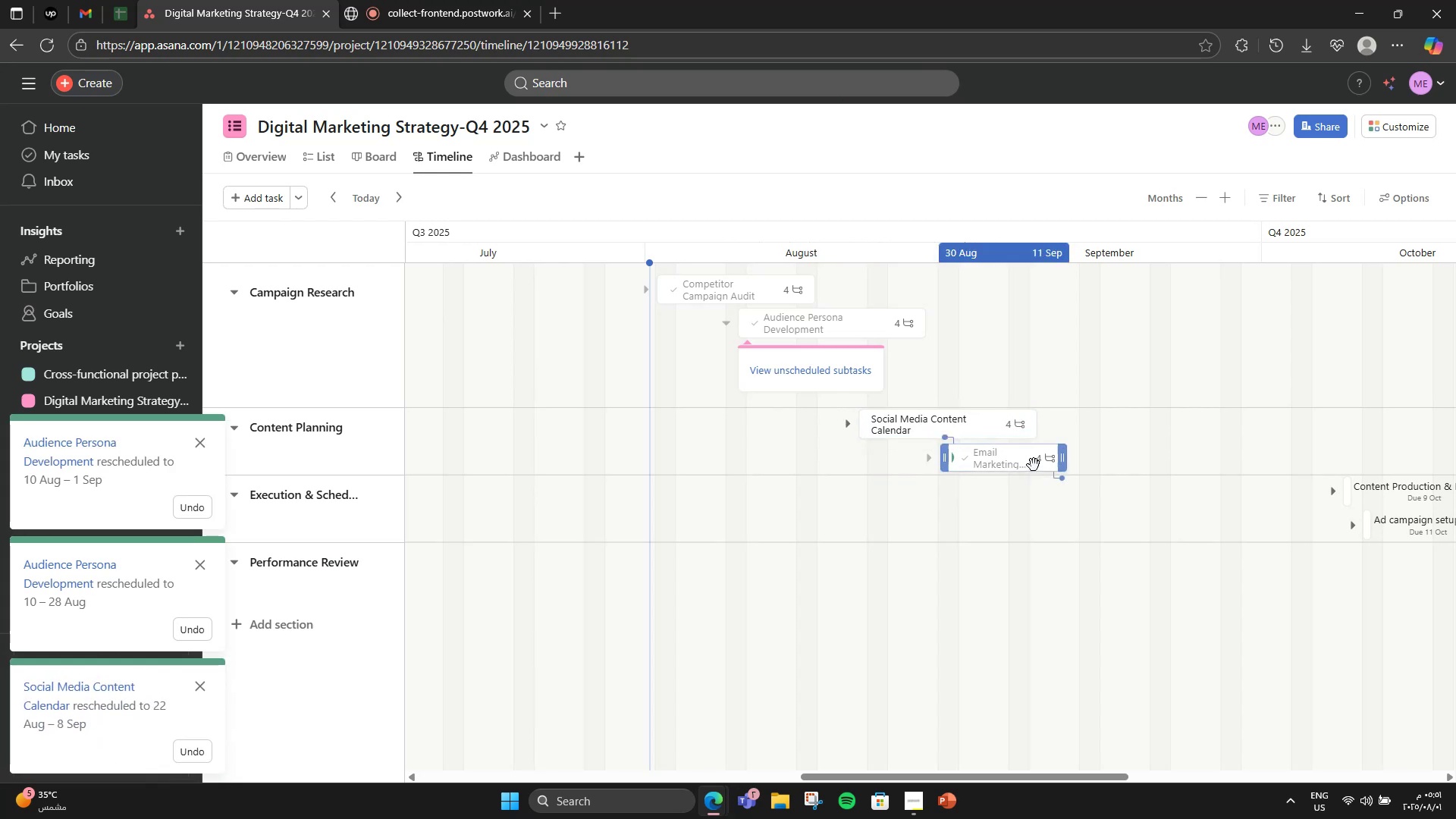 
left_click_drag(start_coordinate=[1041, 461], to_coordinate=[1046, 461])
 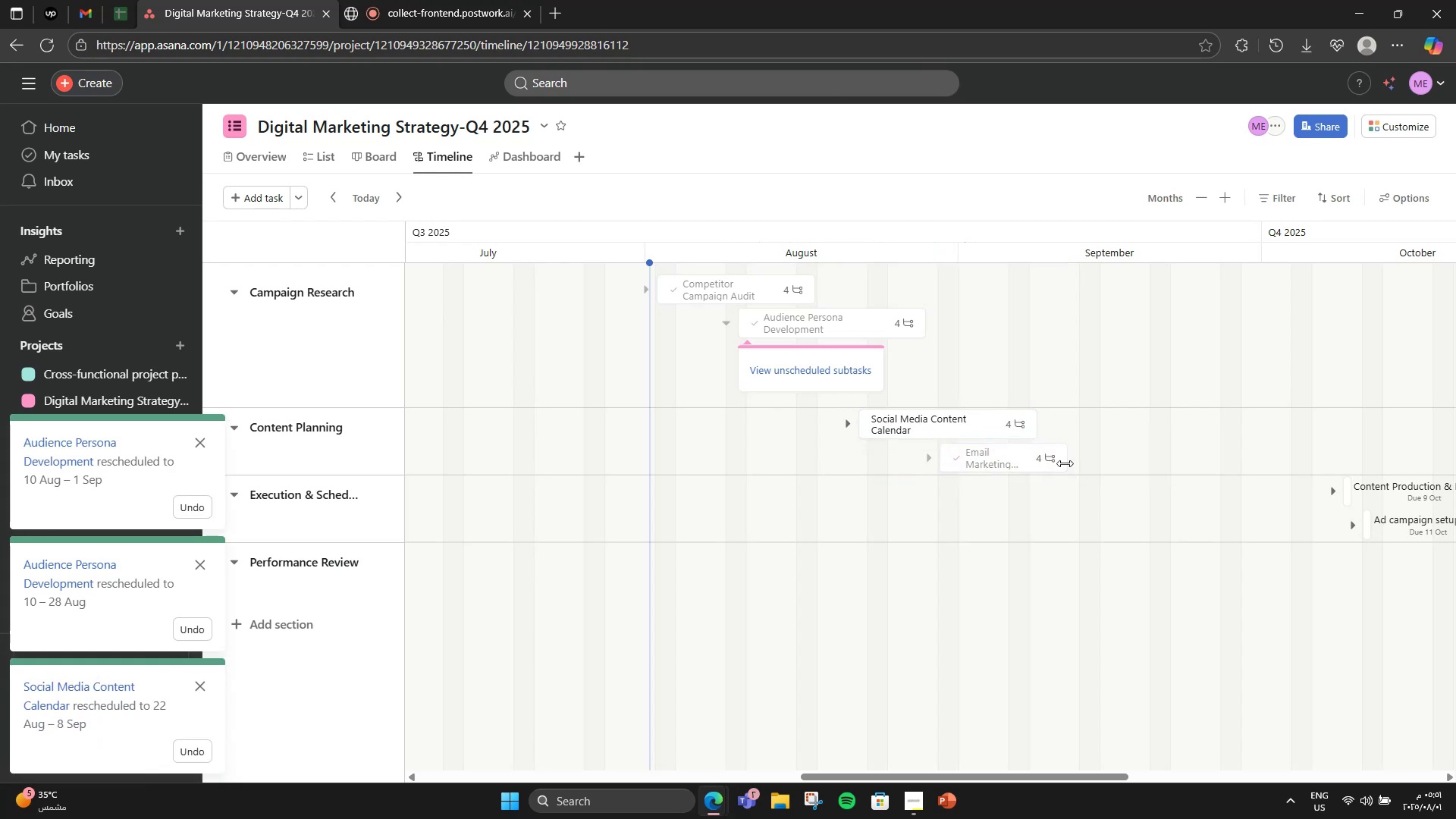 
left_click_drag(start_coordinate=[1064, 463], to_coordinate=[1112, 463])
 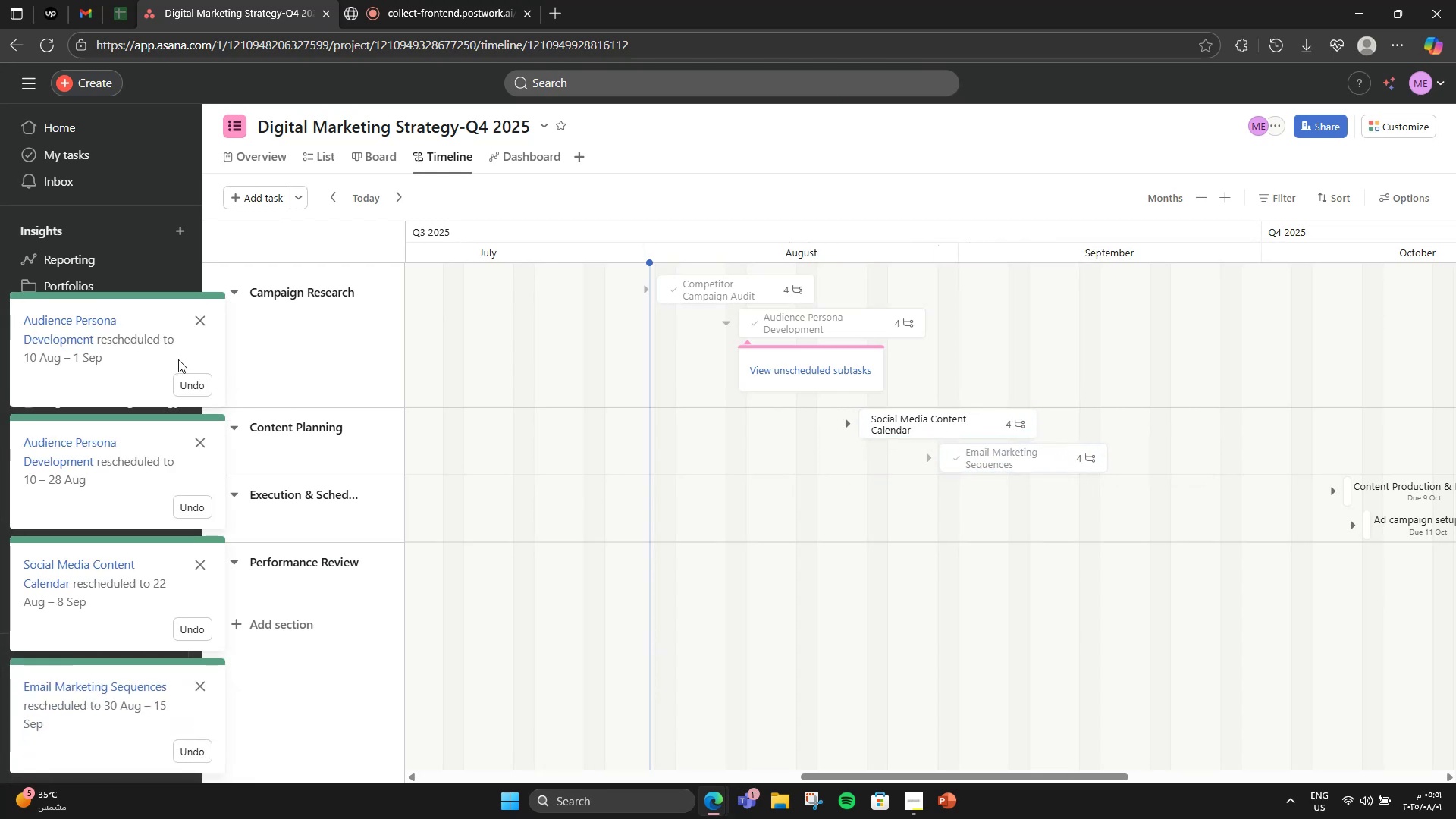 
scroll: coordinate [387, 298], scroll_direction: up, amount: 1.0
 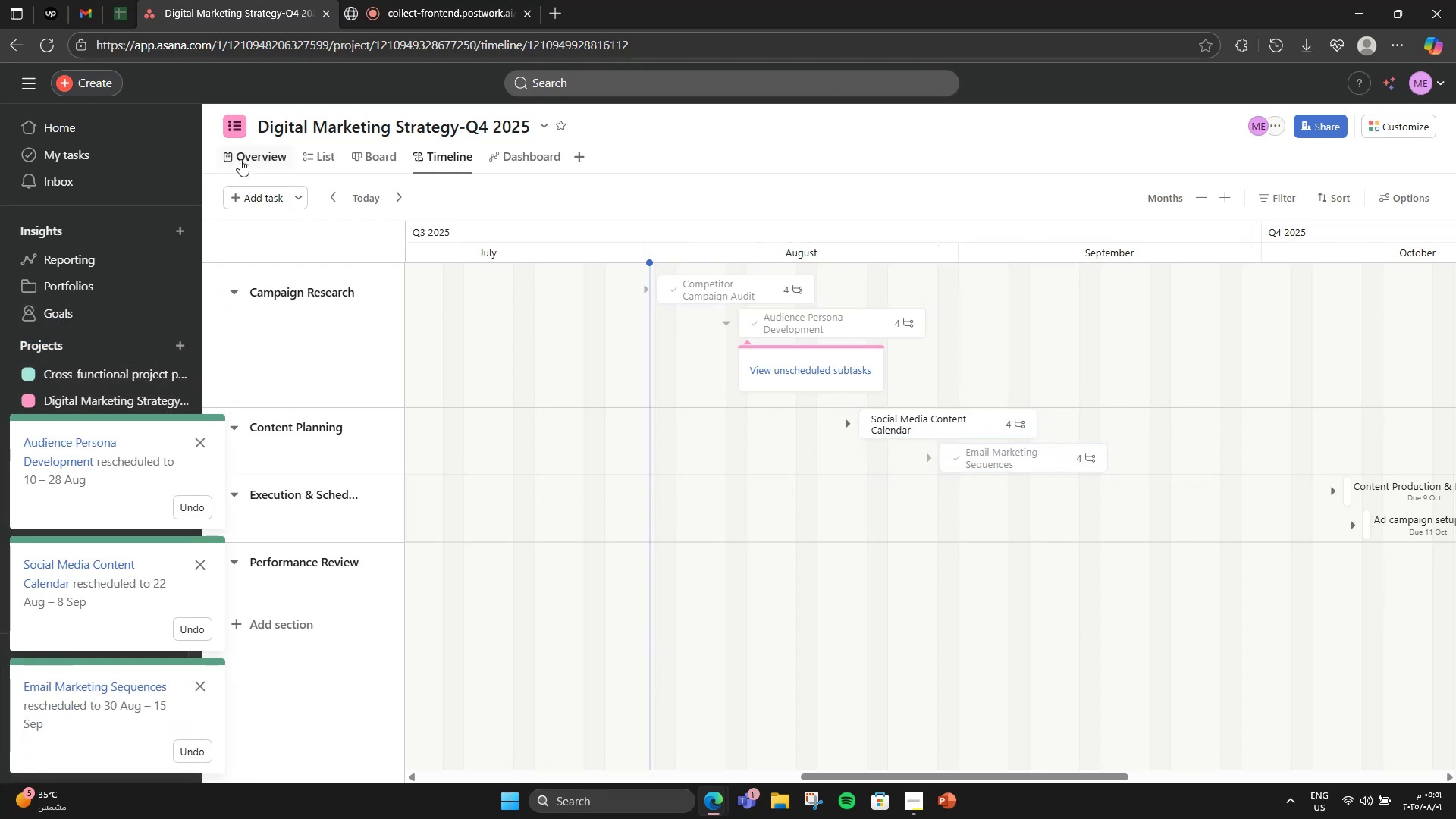 
left_click([240, 159])
 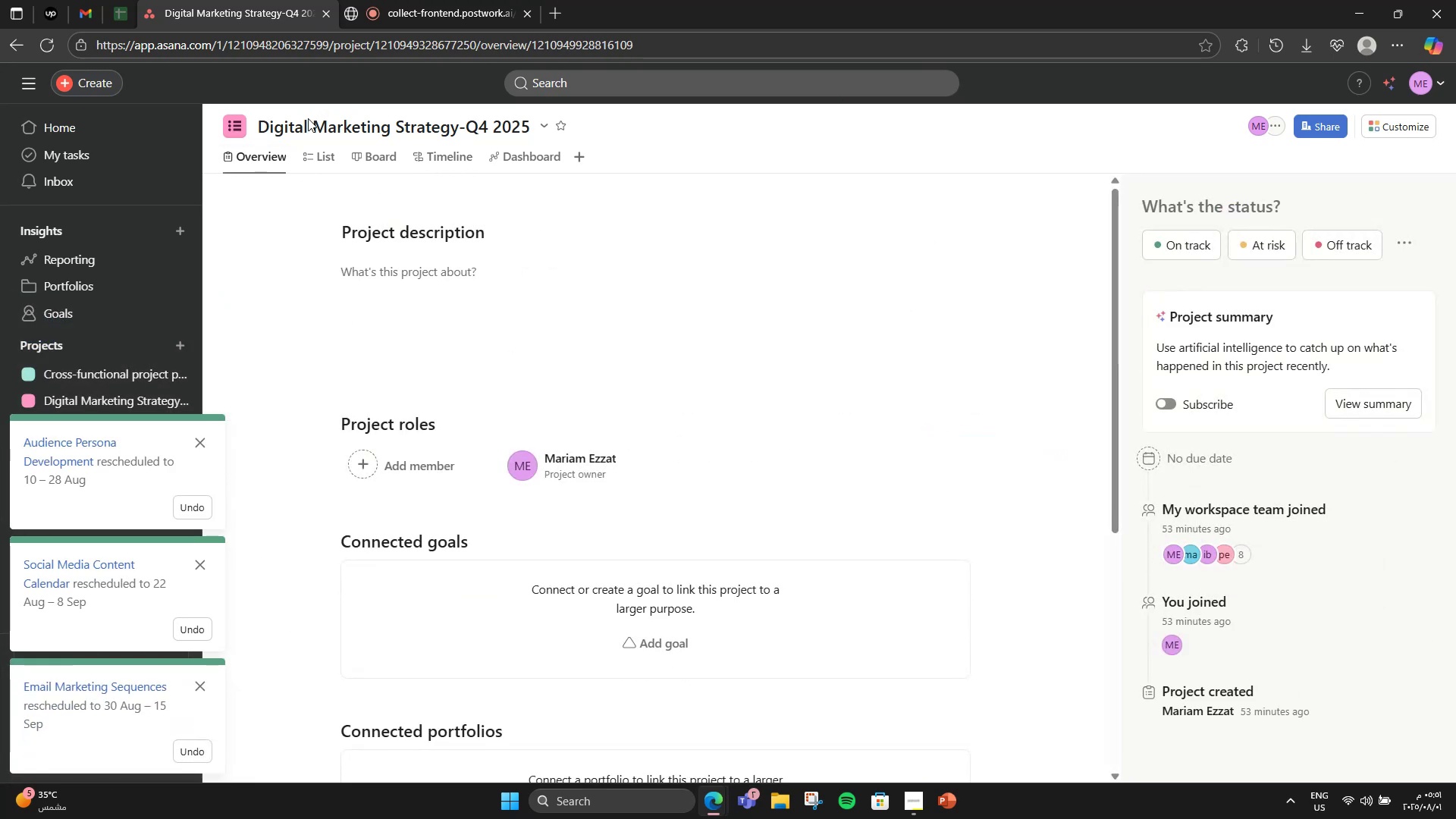 
left_click([306, 146])
 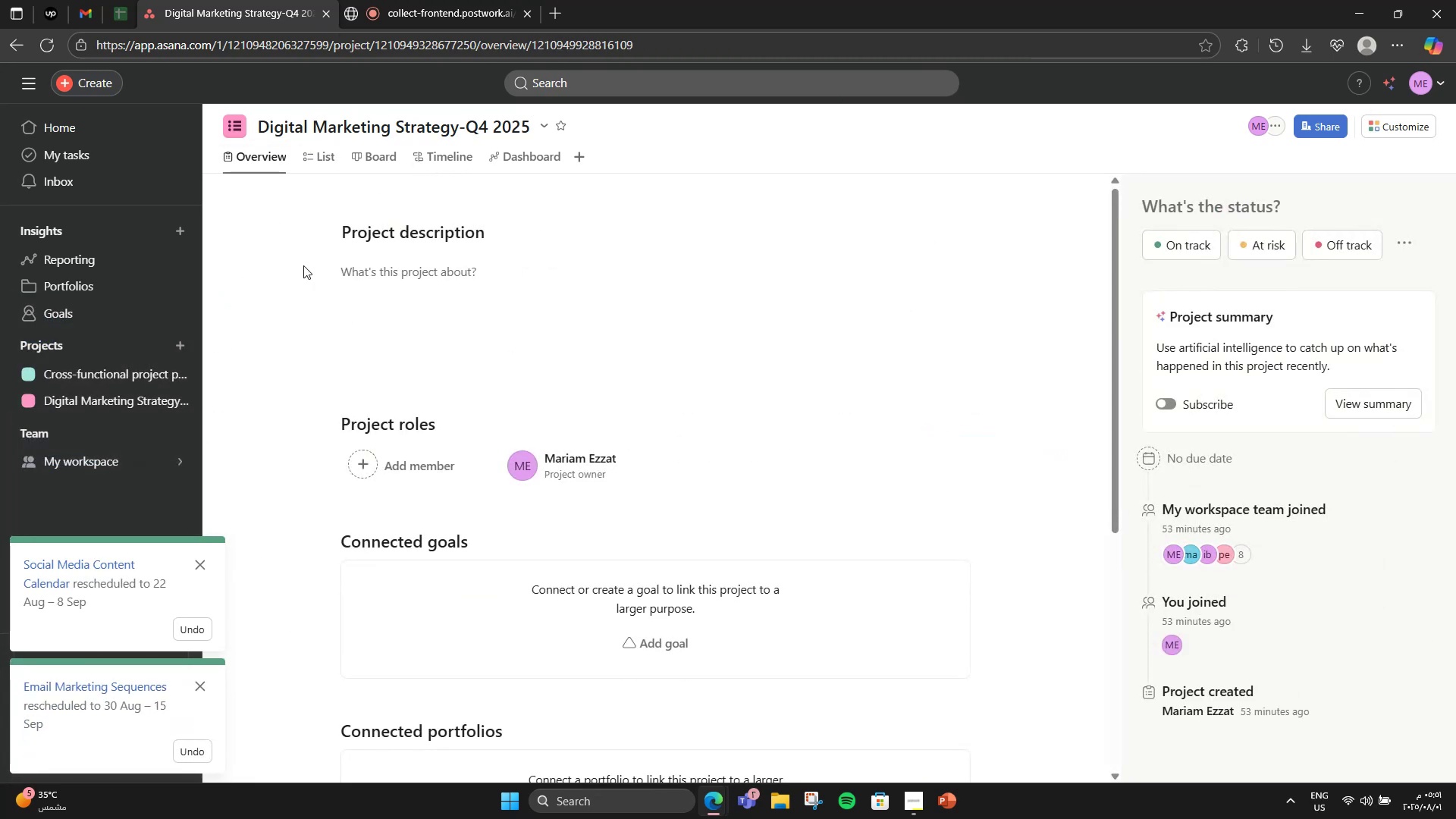 
left_click([316, 165])
 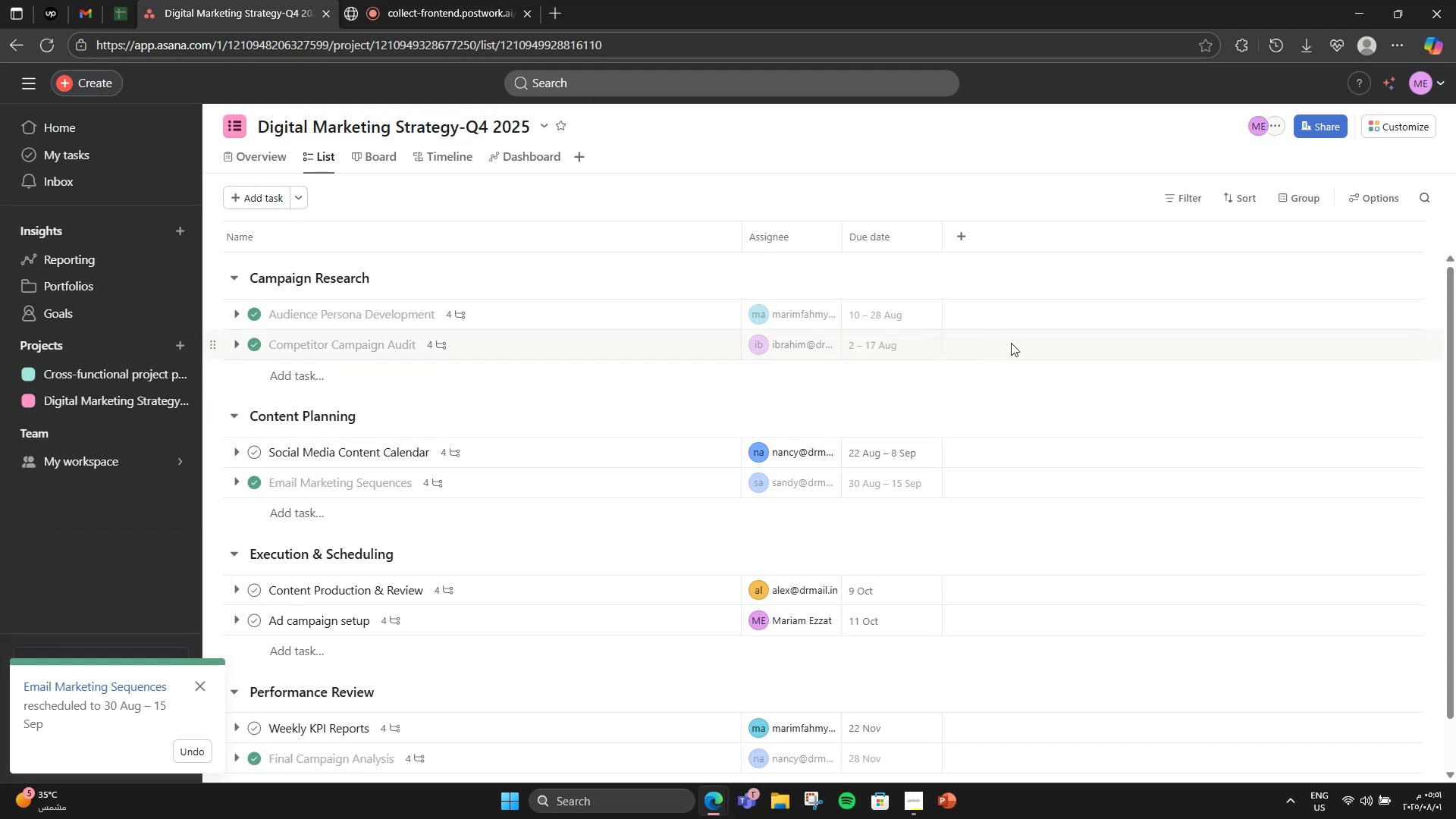 
left_click([984, 318])
 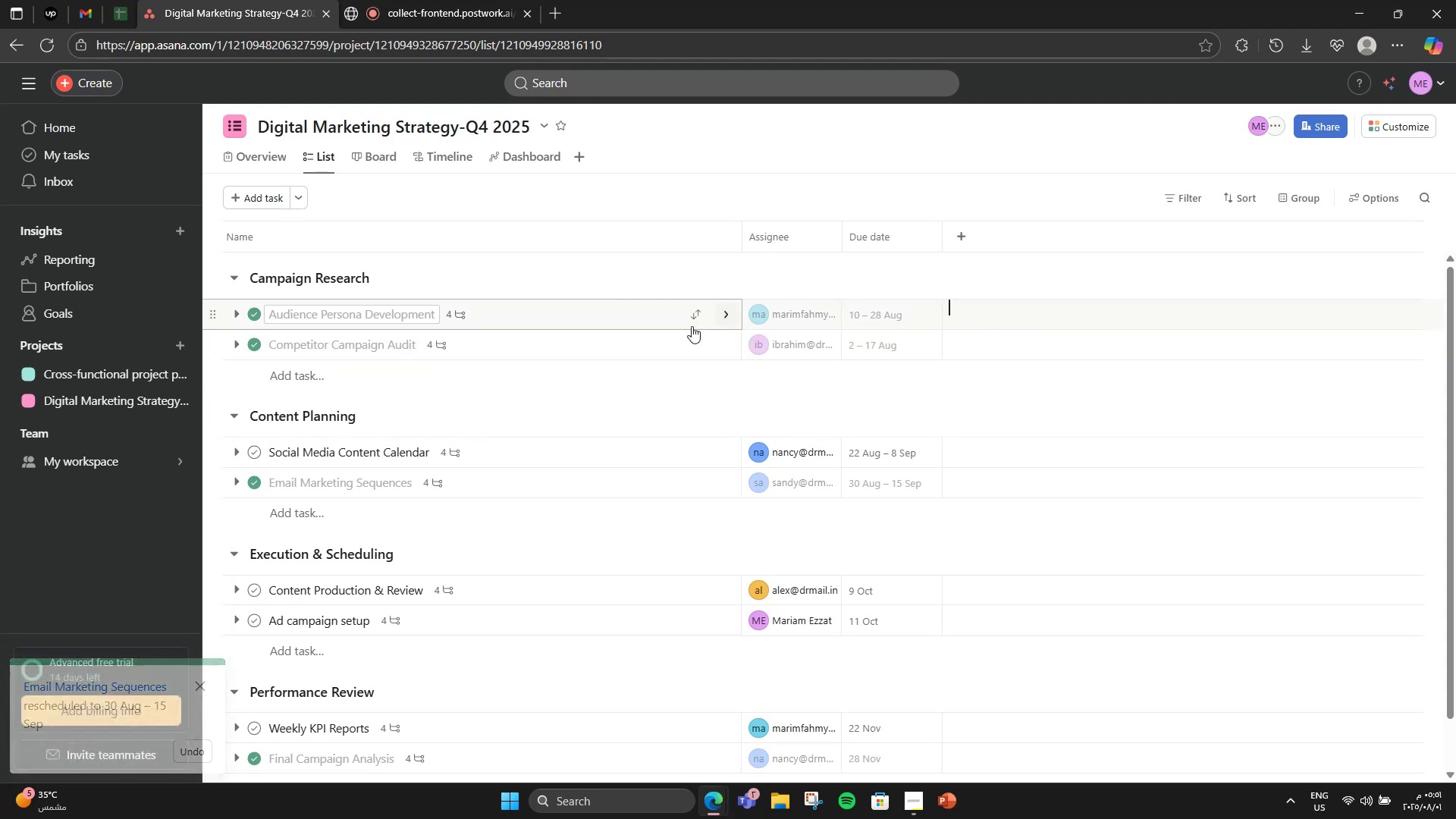 
left_click([600, 313])
 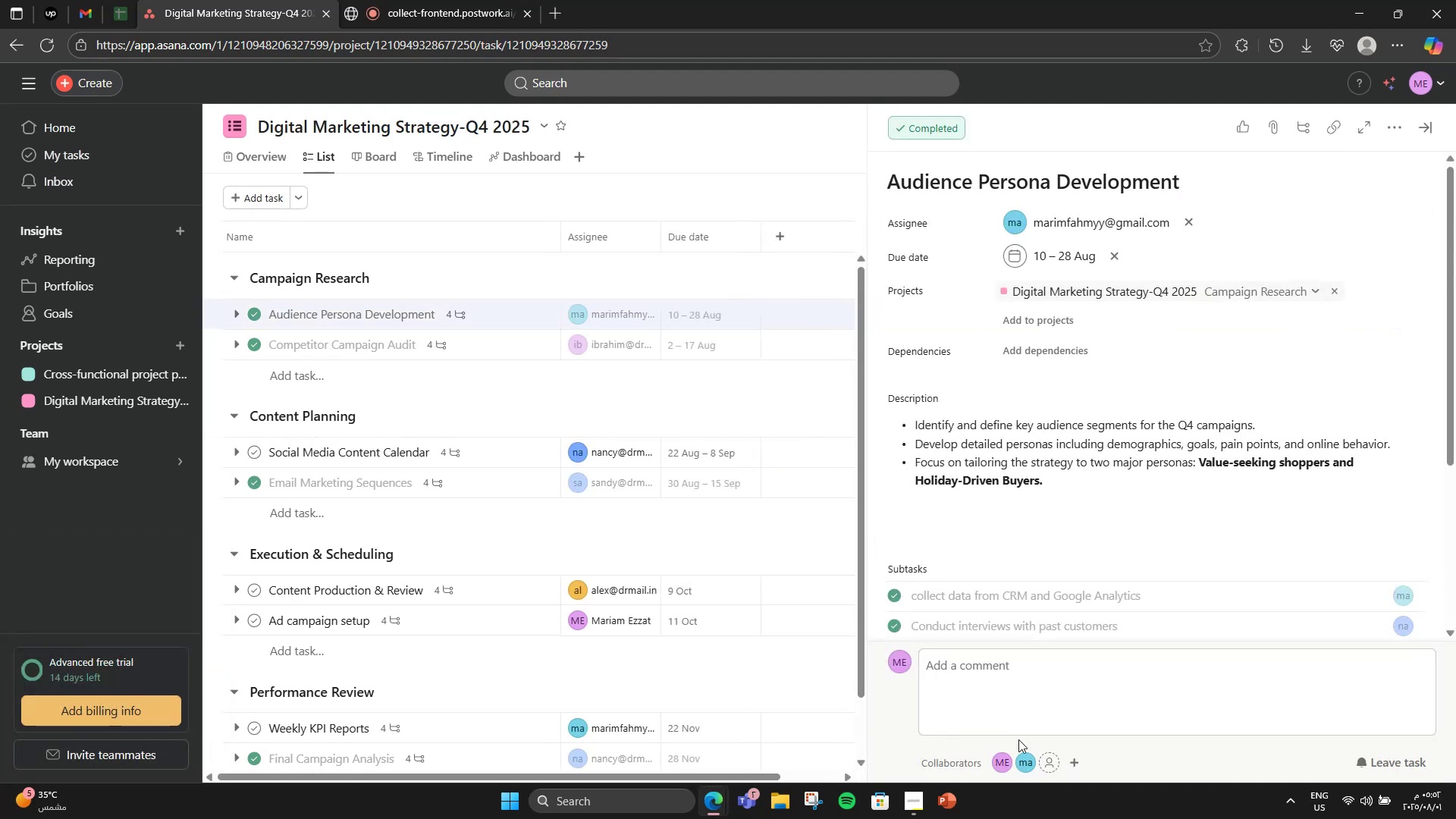 
left_click([1234, 711])
 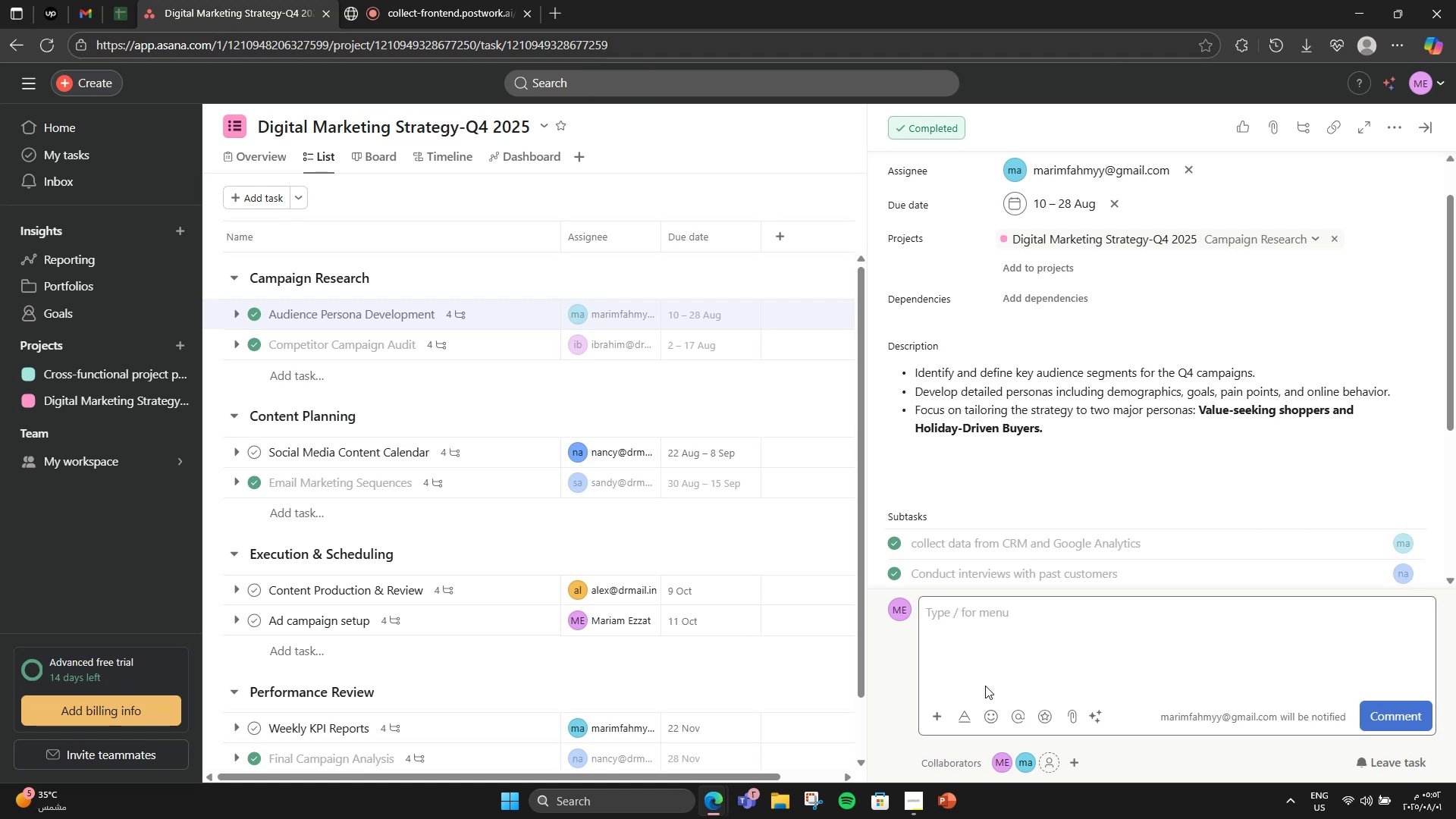 
wait(13.35)
 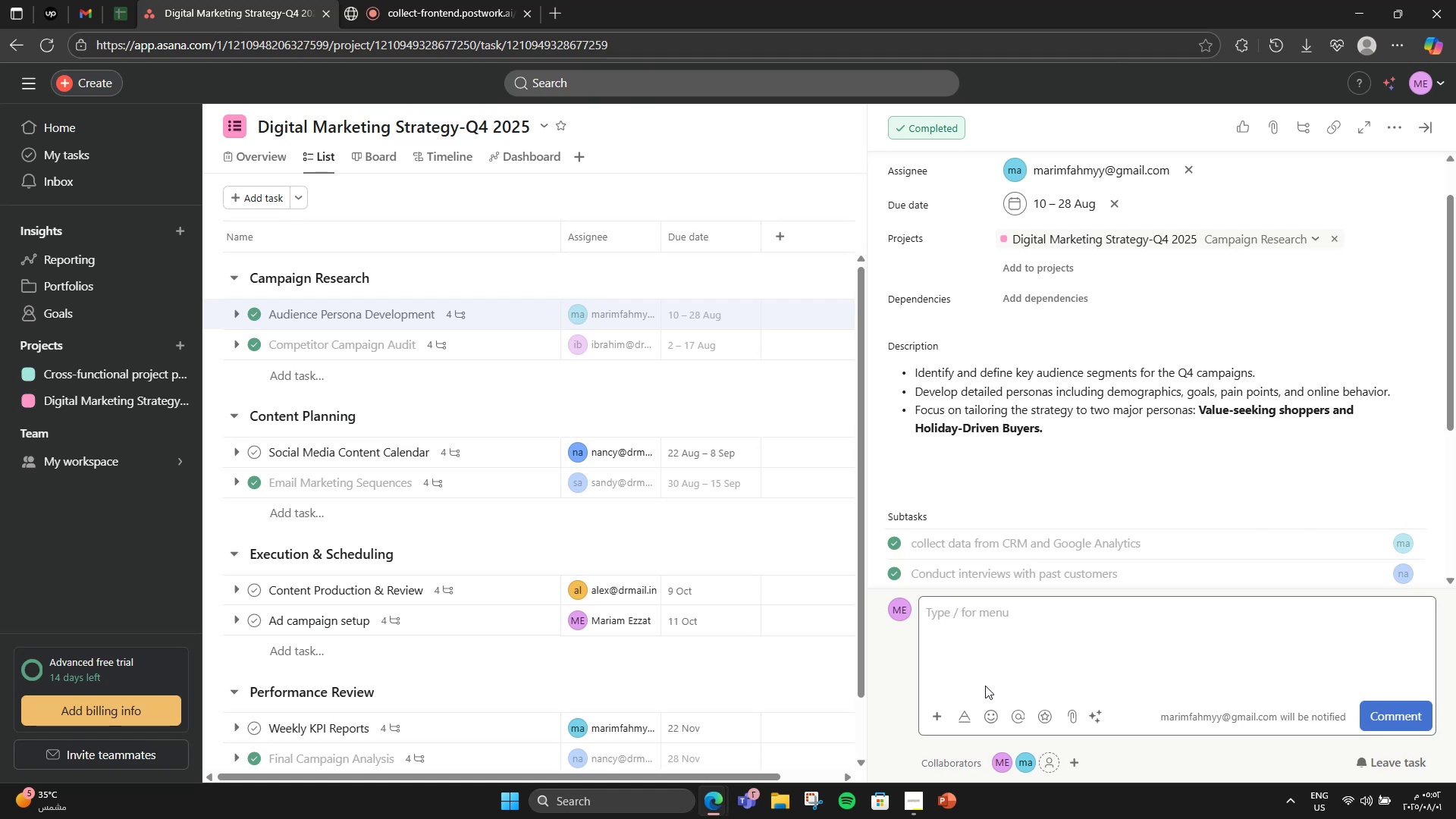 
type(Great Work)
 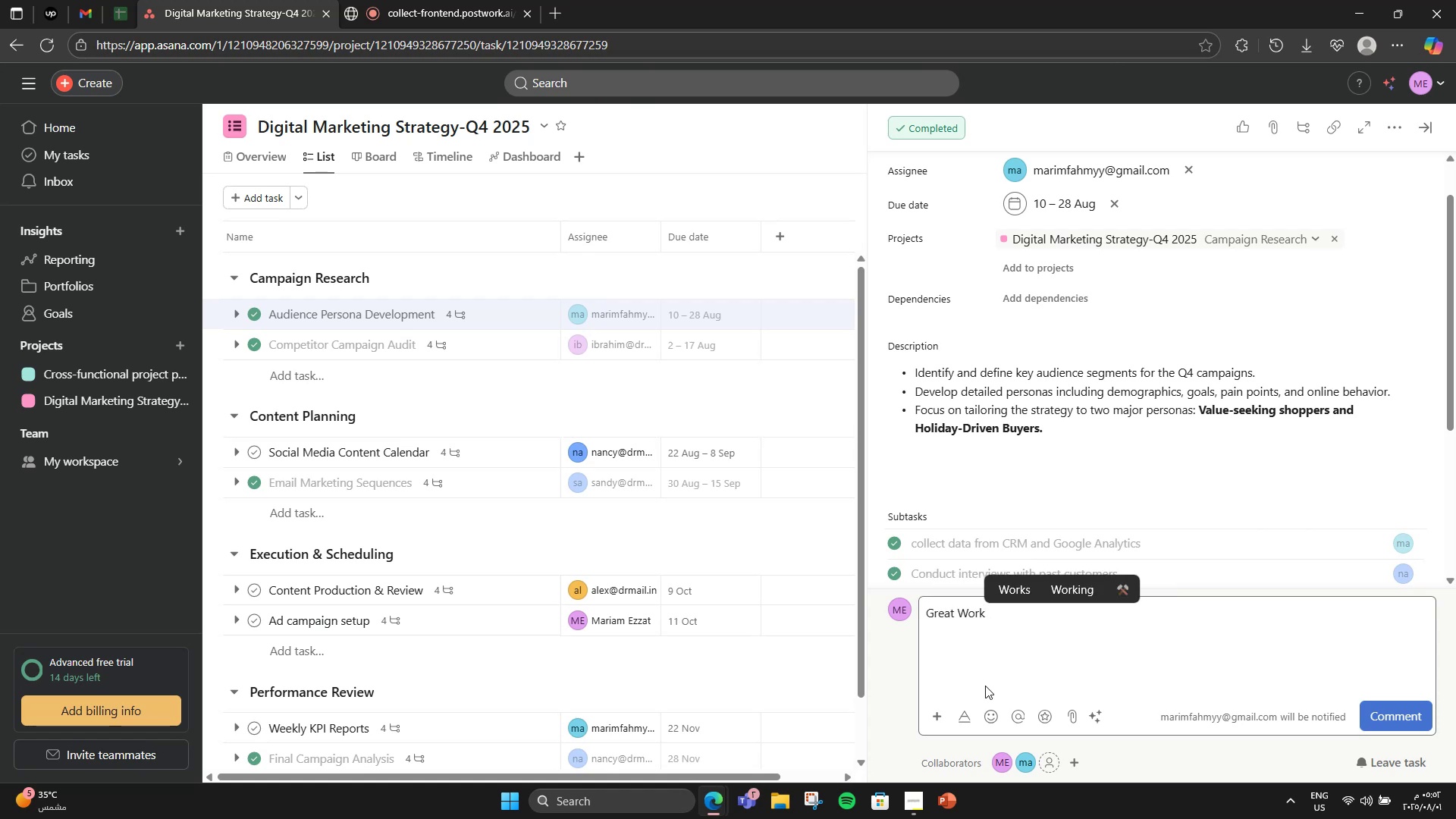 
key(Enter)
 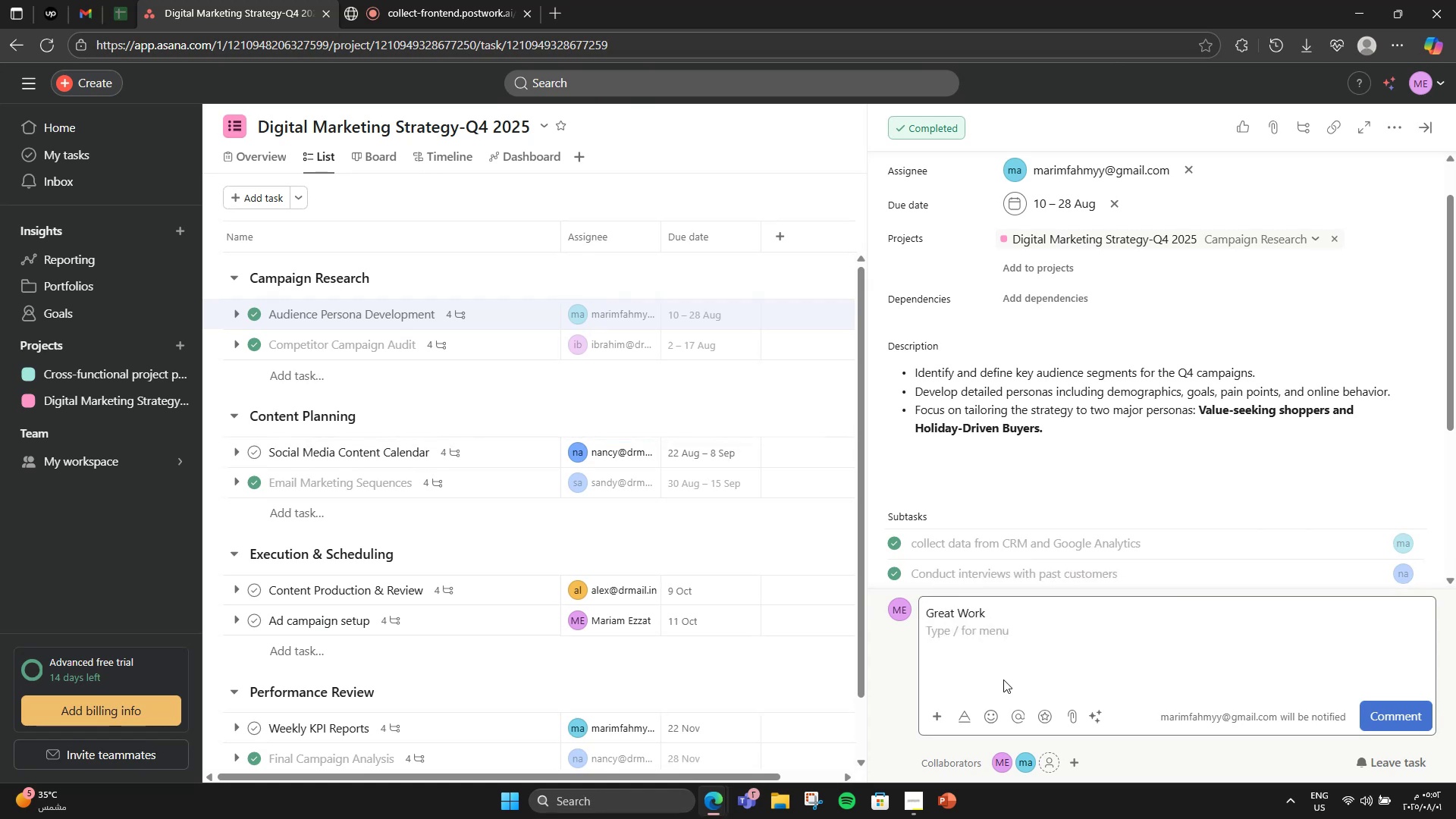 
left_click([1056, 642])
 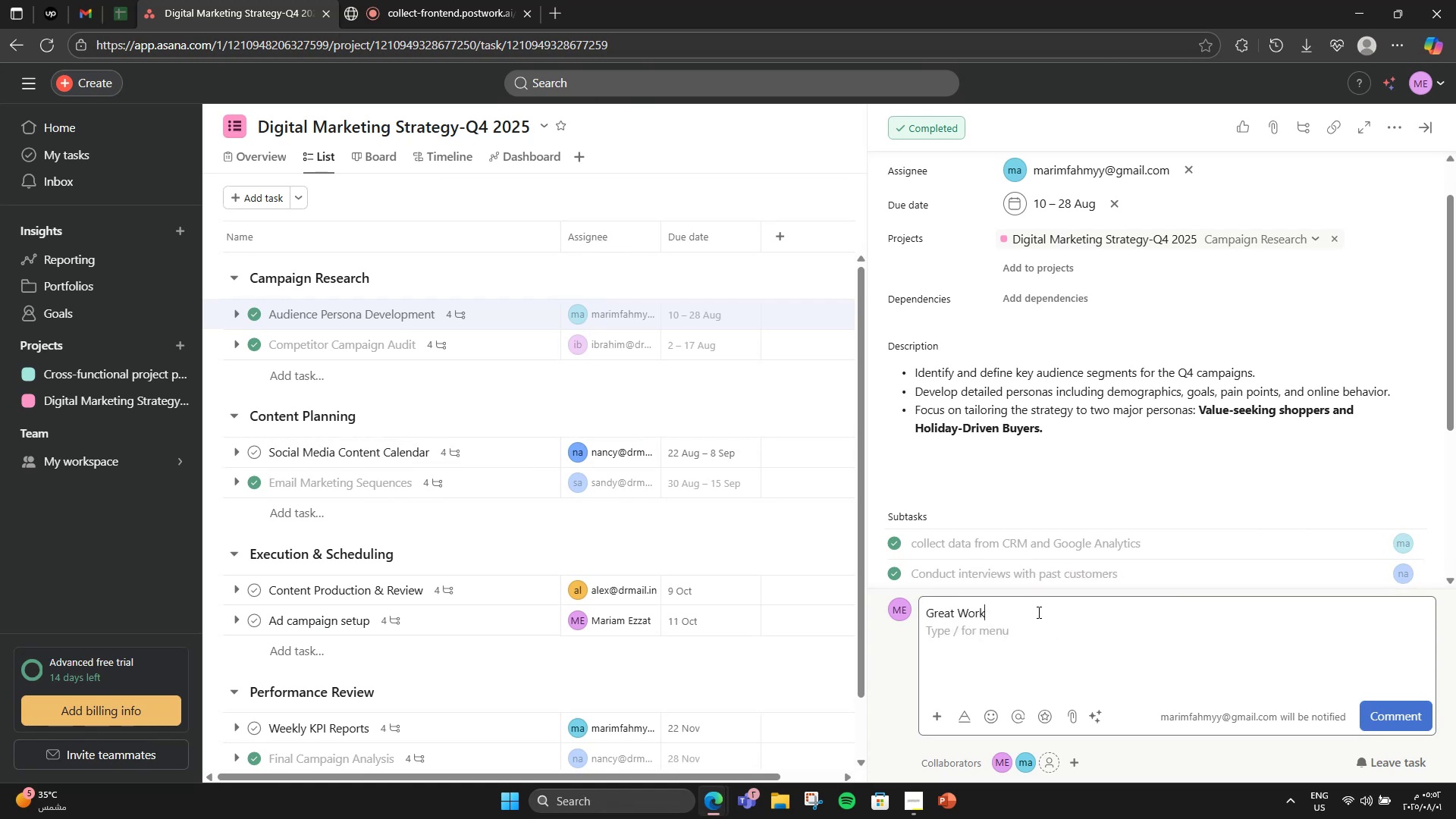 
left_click([1037, 612])
 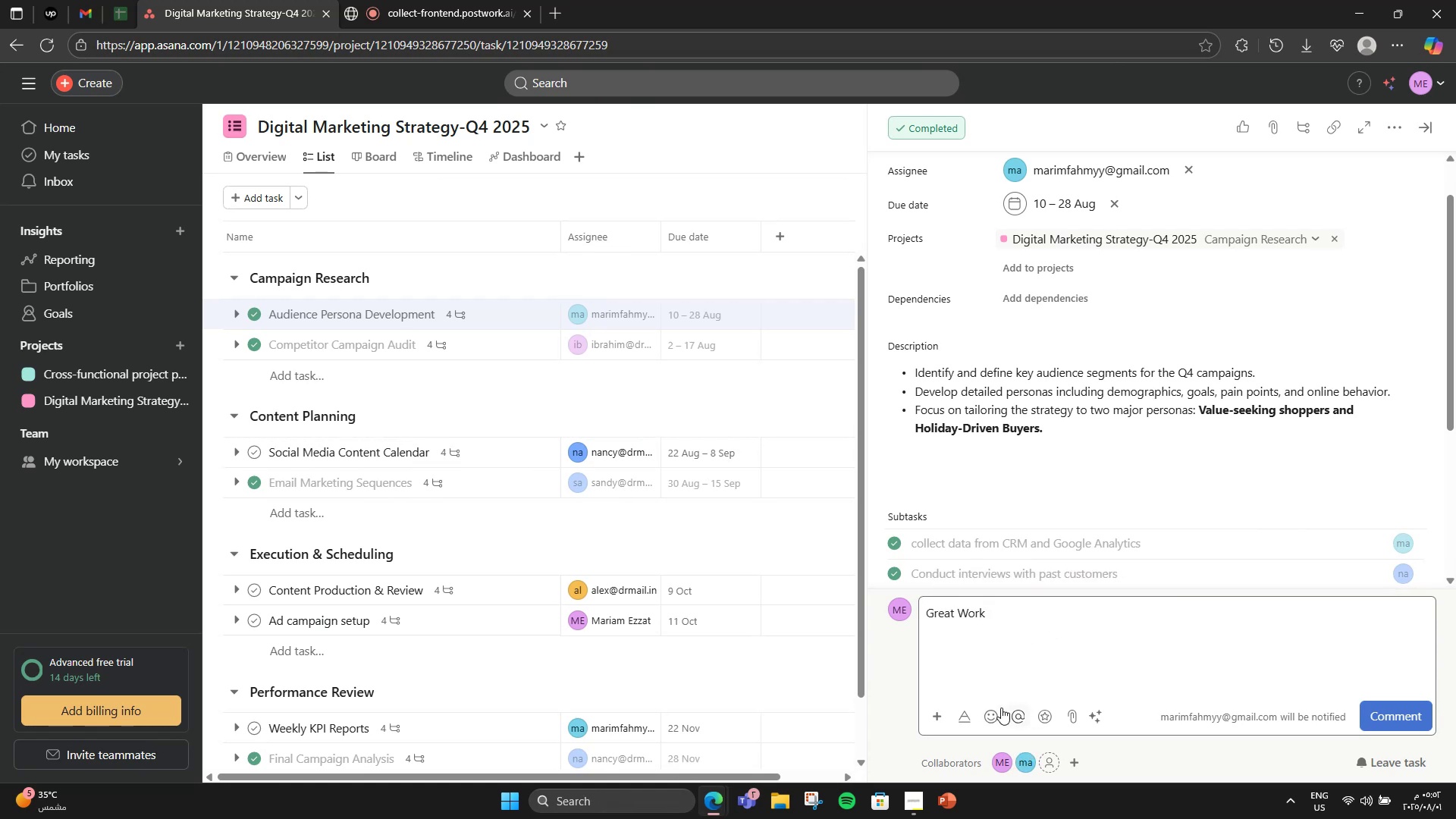 
left_click([1000, 708])
 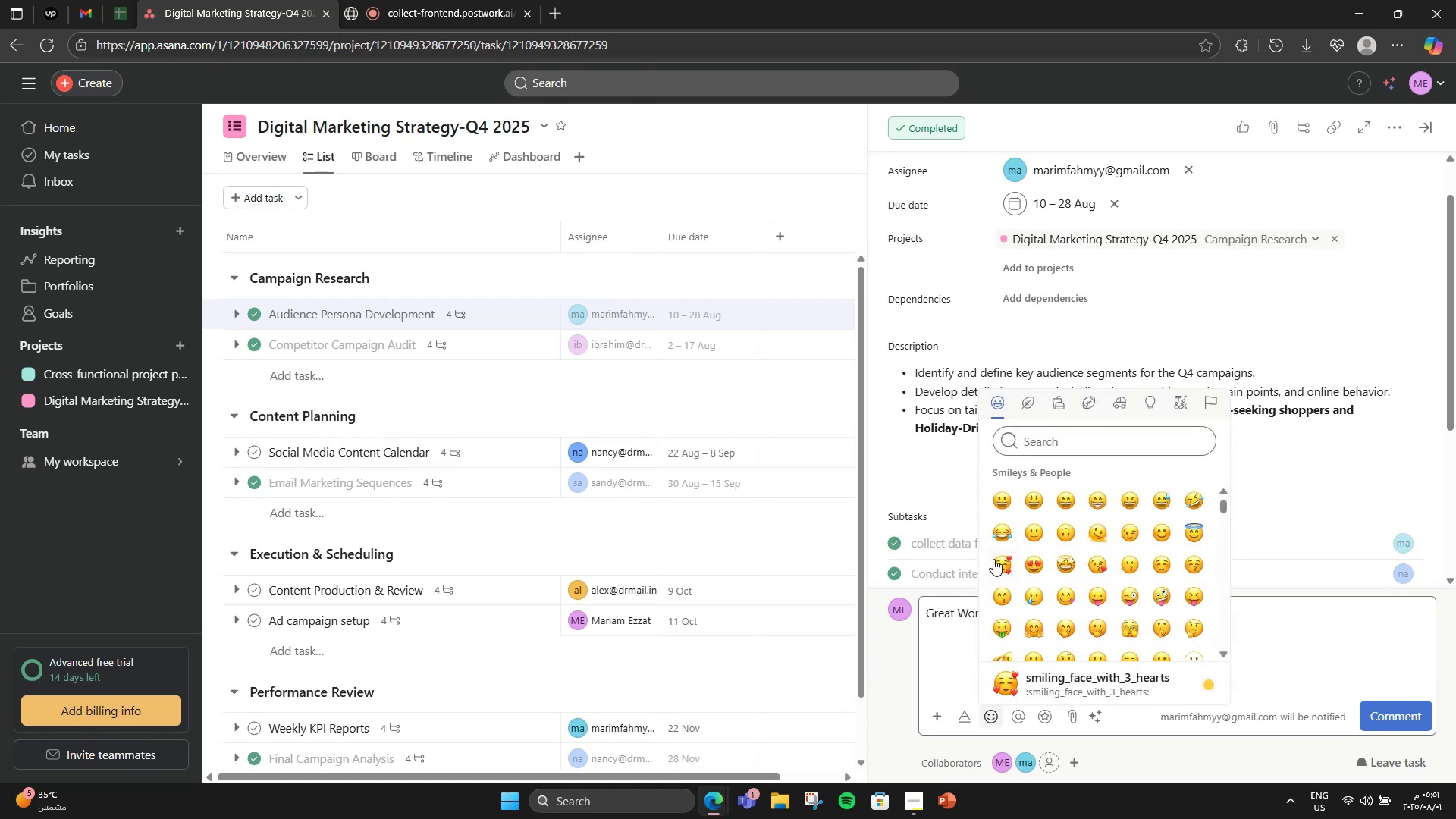 
left_click([1043, 563])
 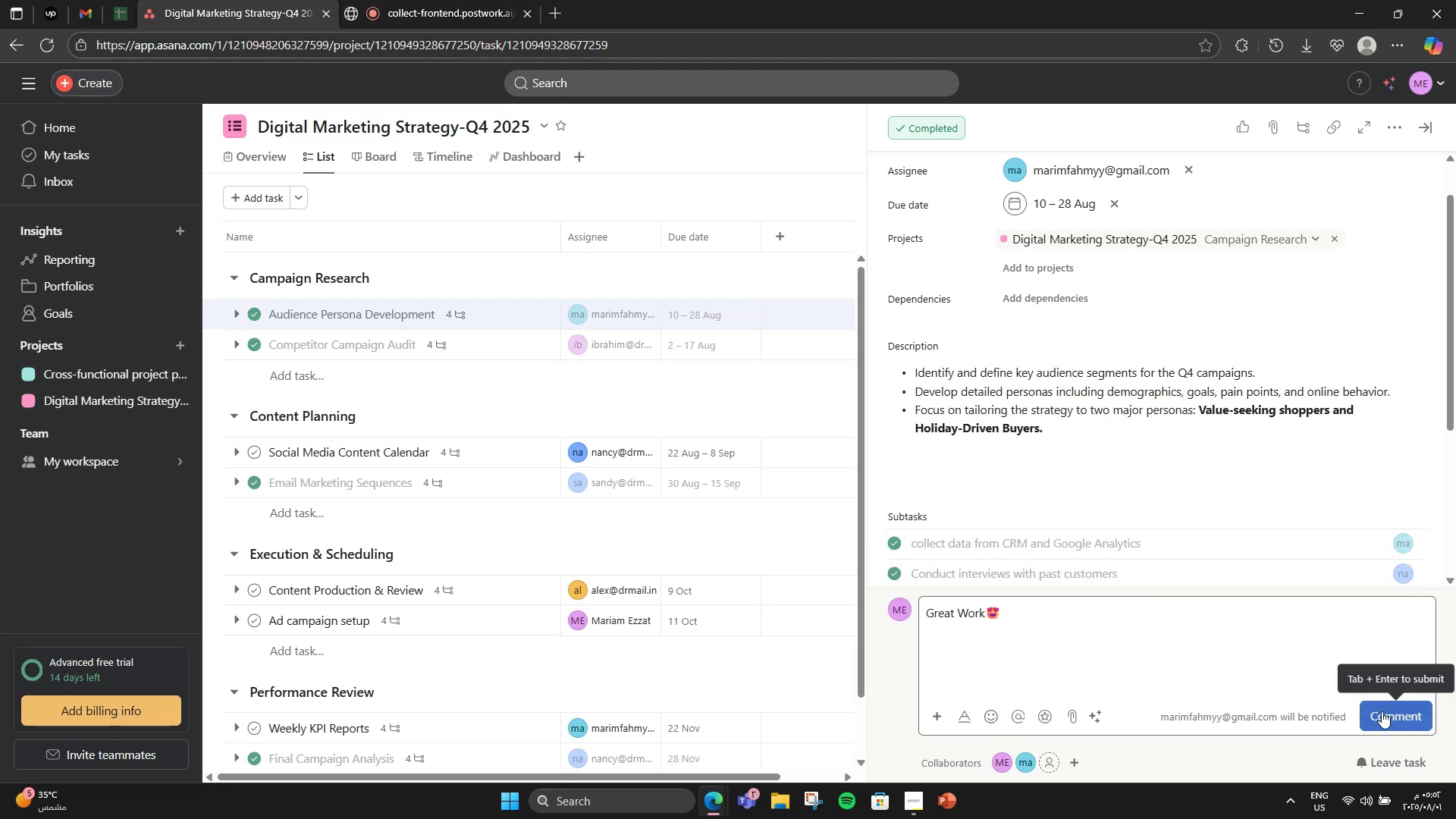 
left_click([1382, 711])
 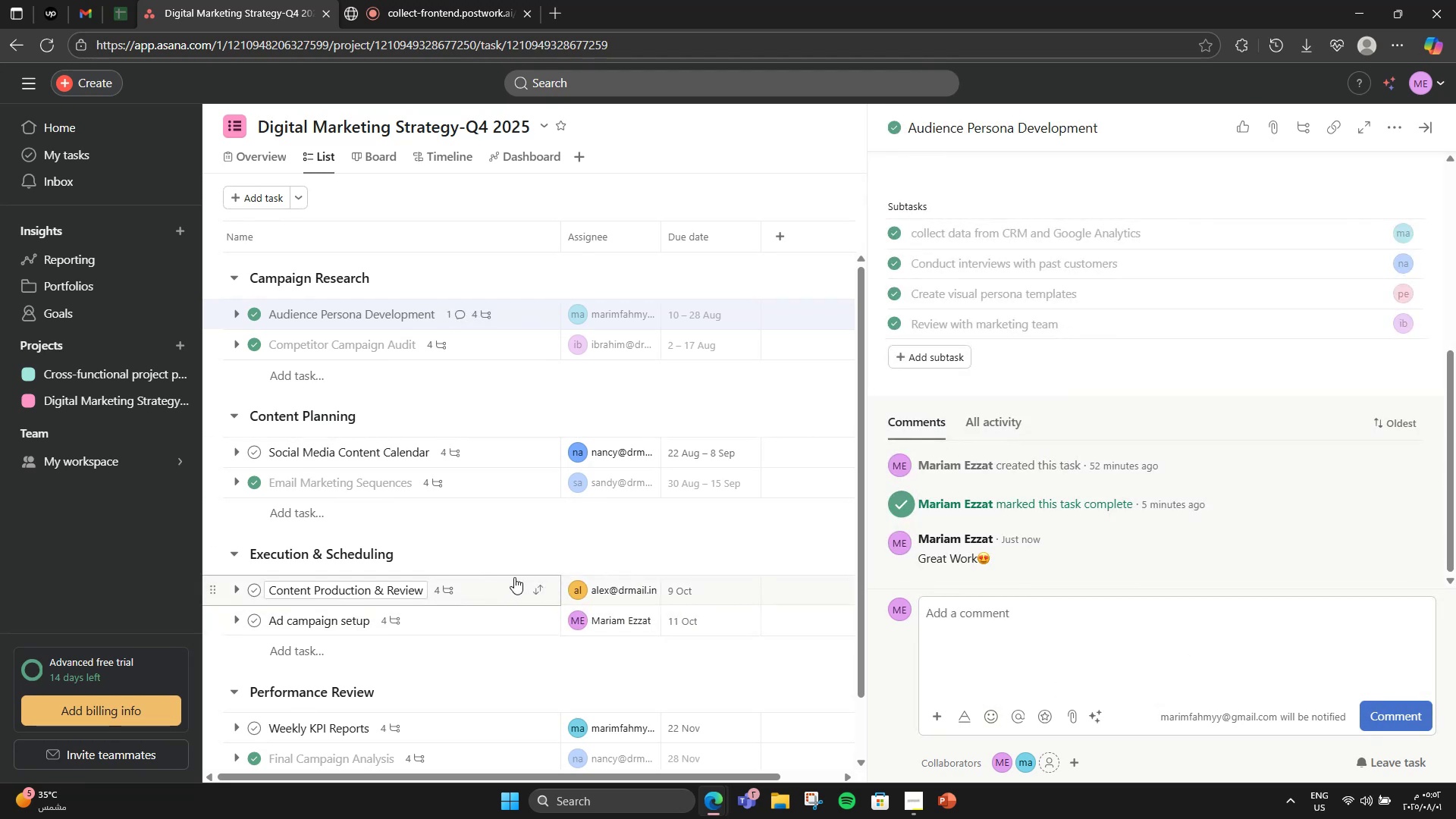 
left_click([507, 578])
 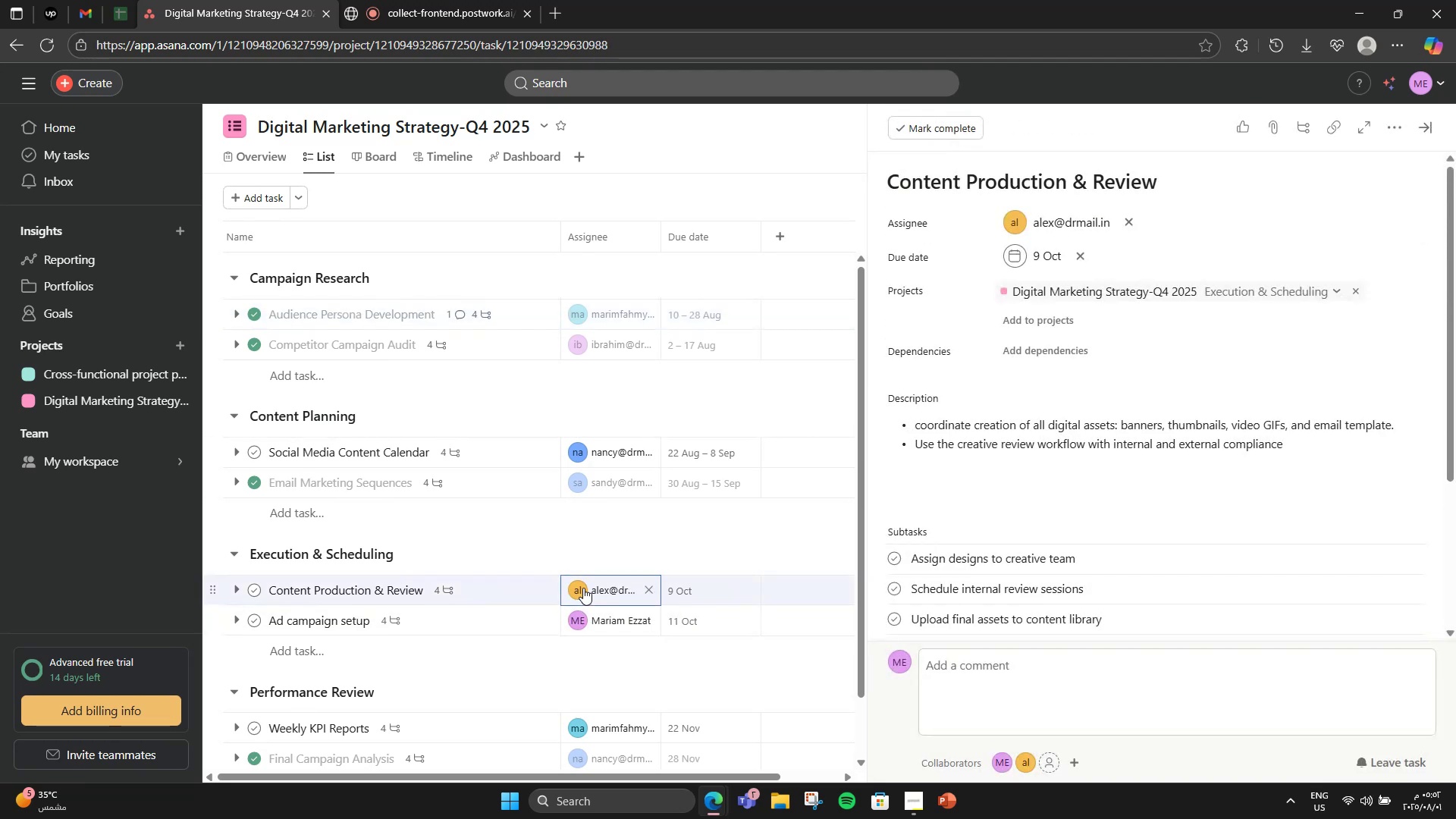 
left_click([586, 588])
 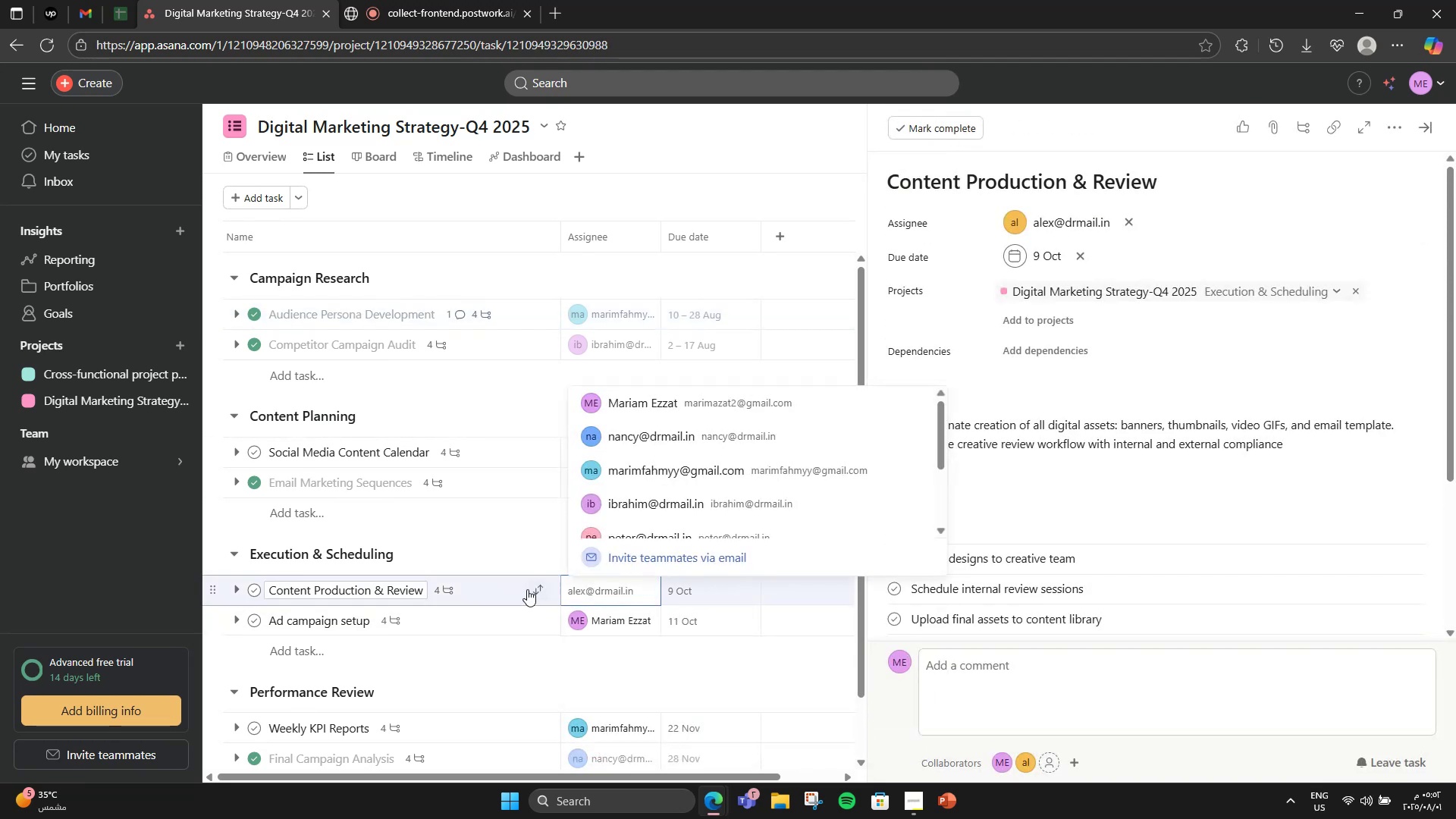 
left_click([494, 581])
 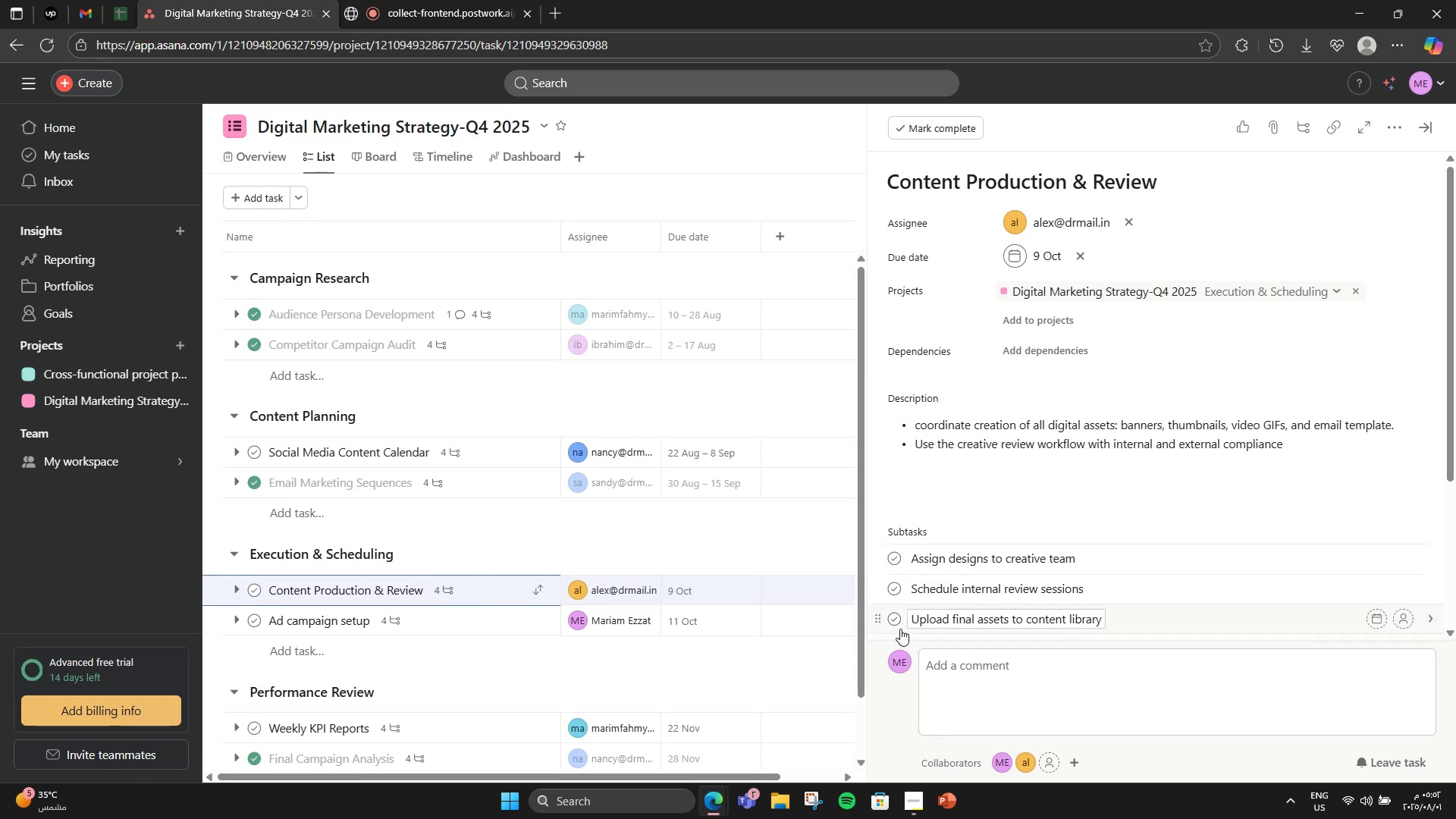 
scroll: coordinate [1066, 647], scroll_direction: down, amount: 3.0
 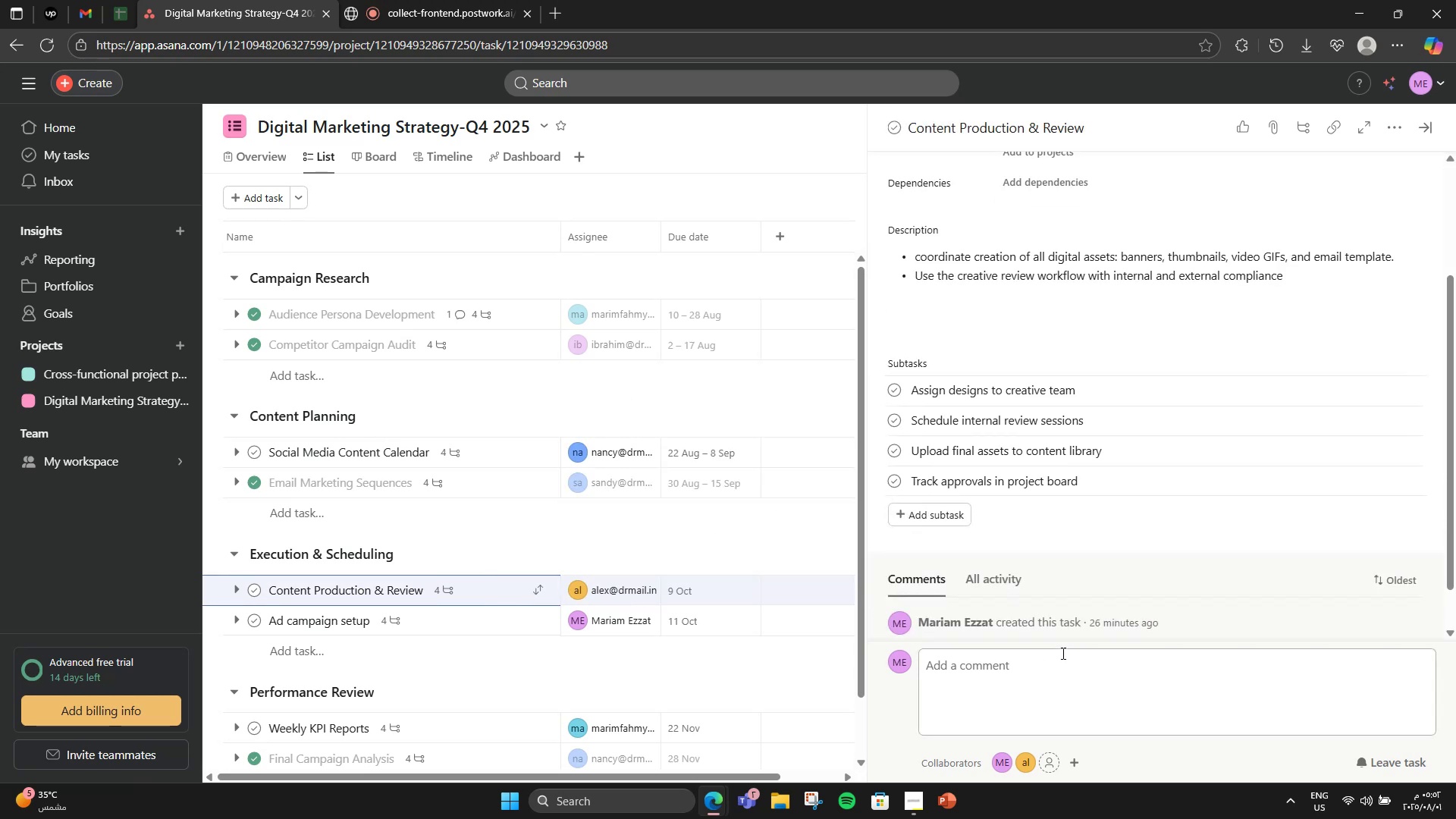 
left_click([1062, 653])
 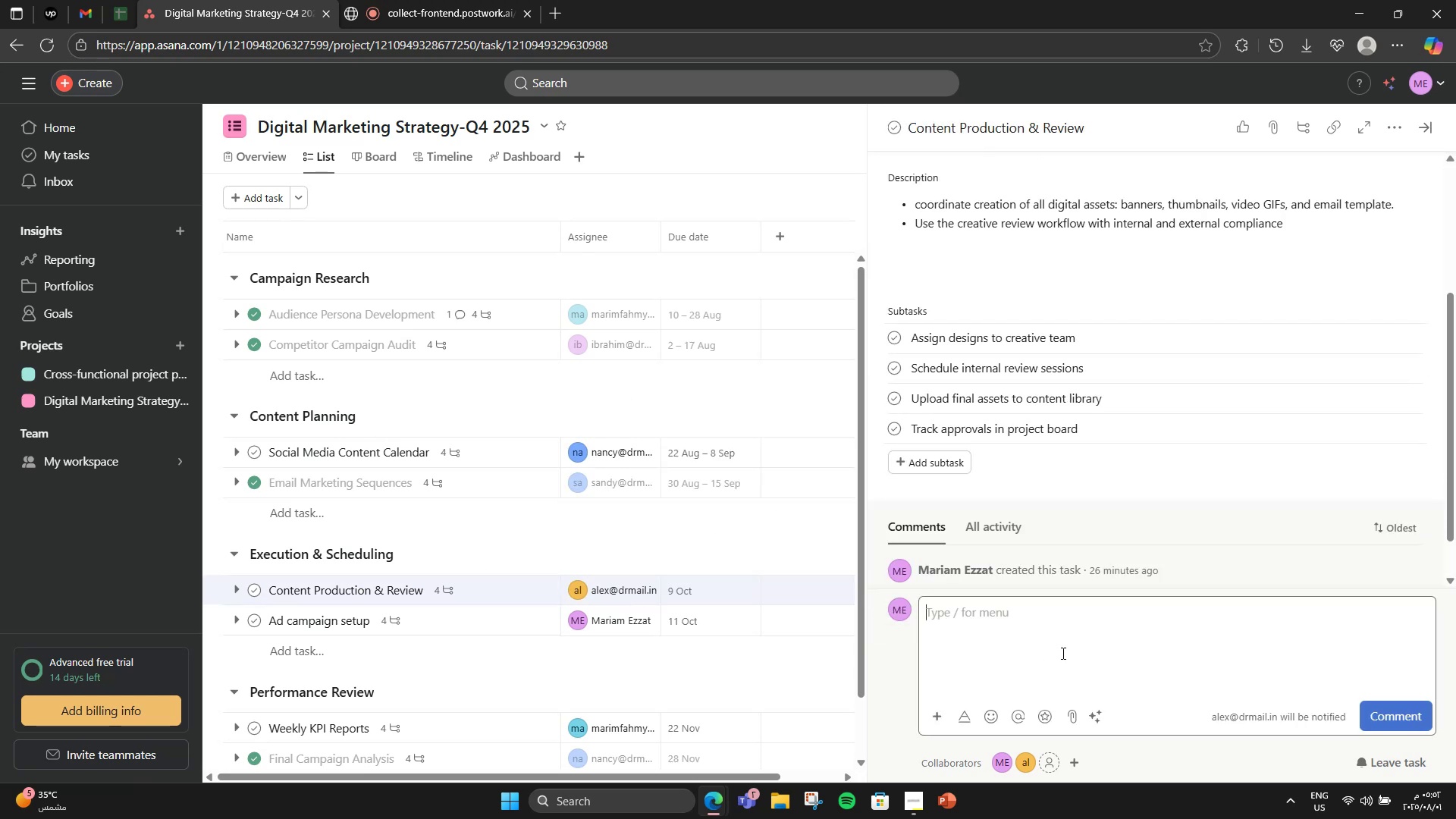 
type(Need analystics data)
 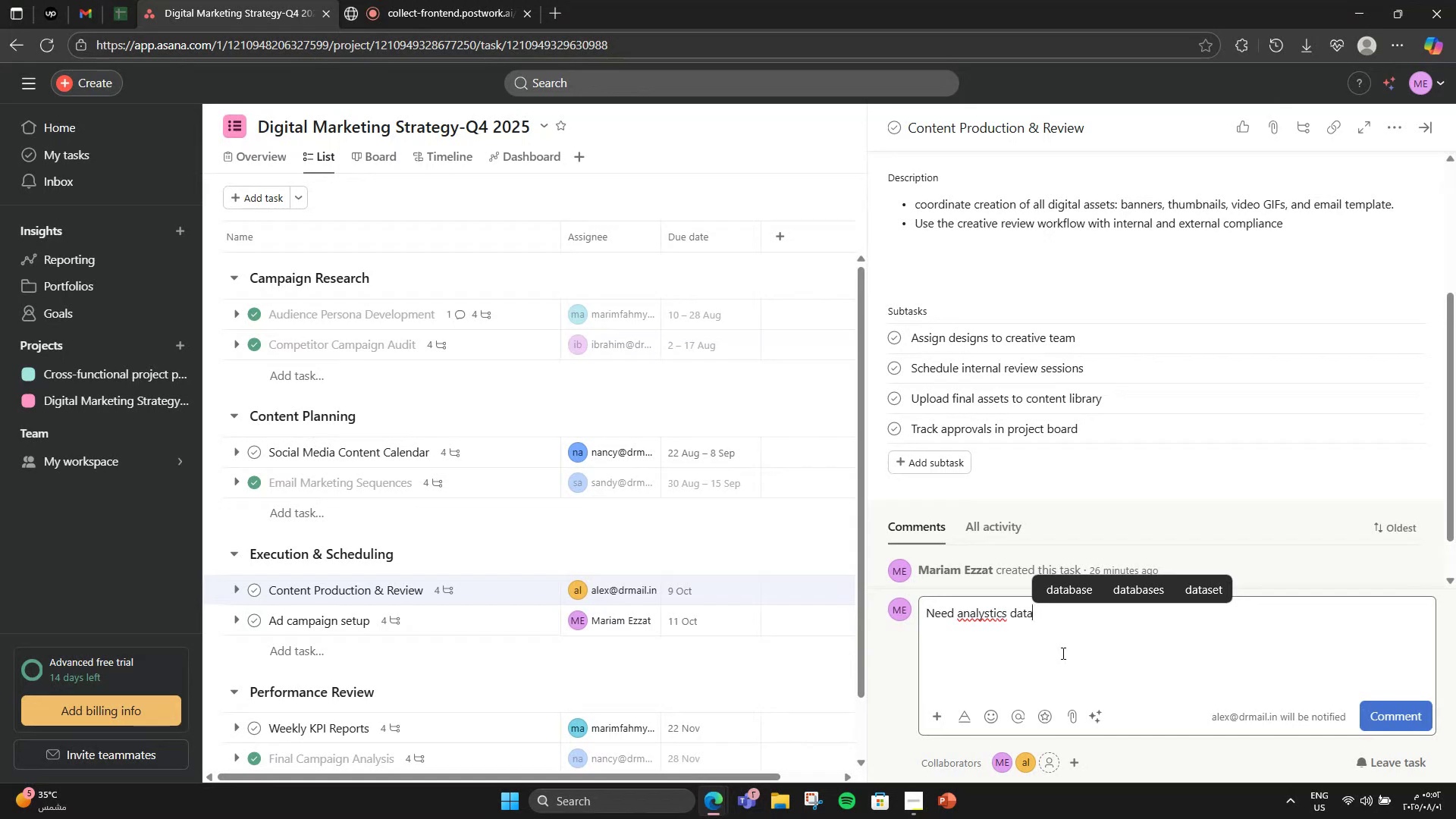 
left_click([995, 610])
 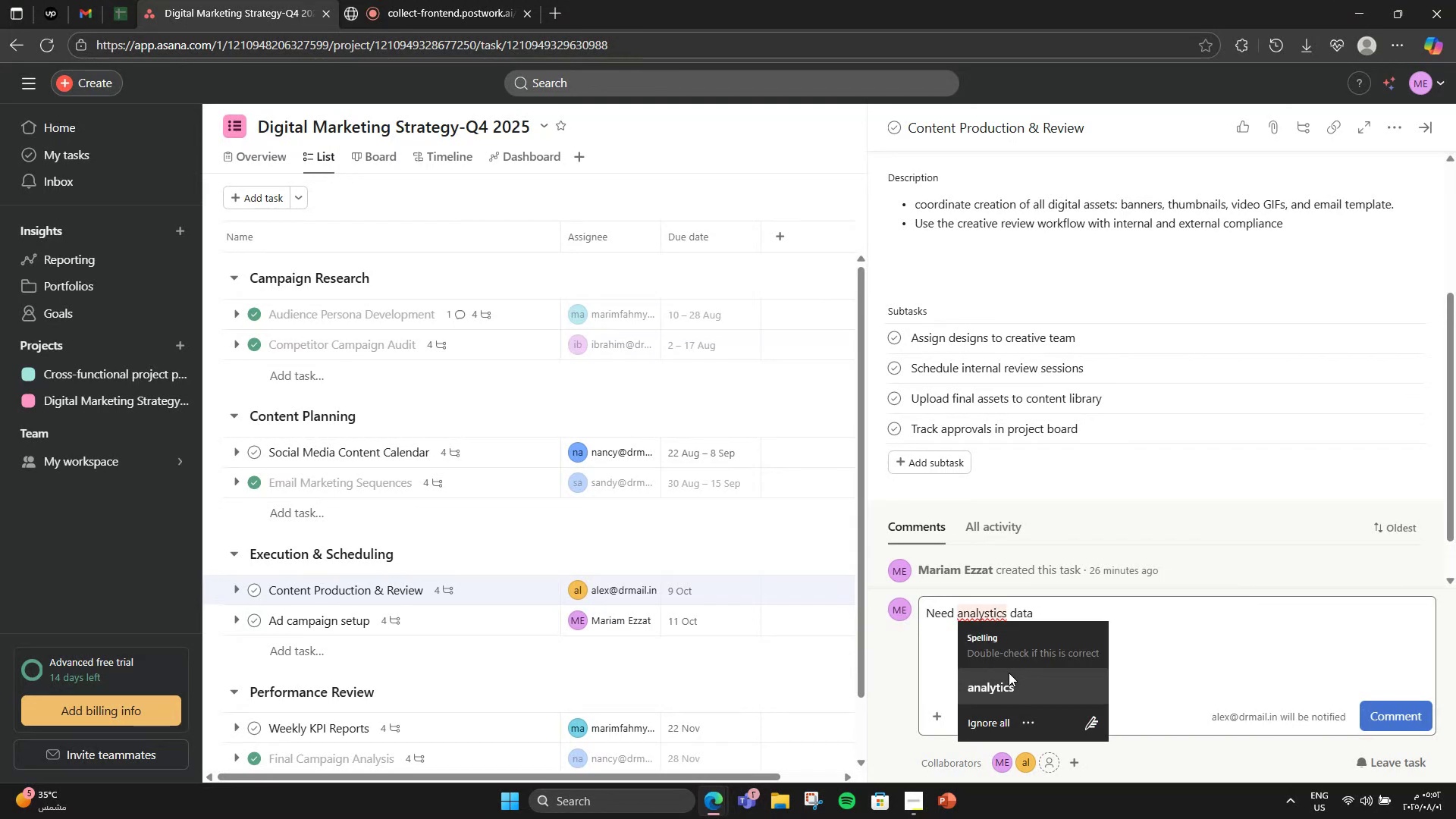 
left_click([1010, 676])
 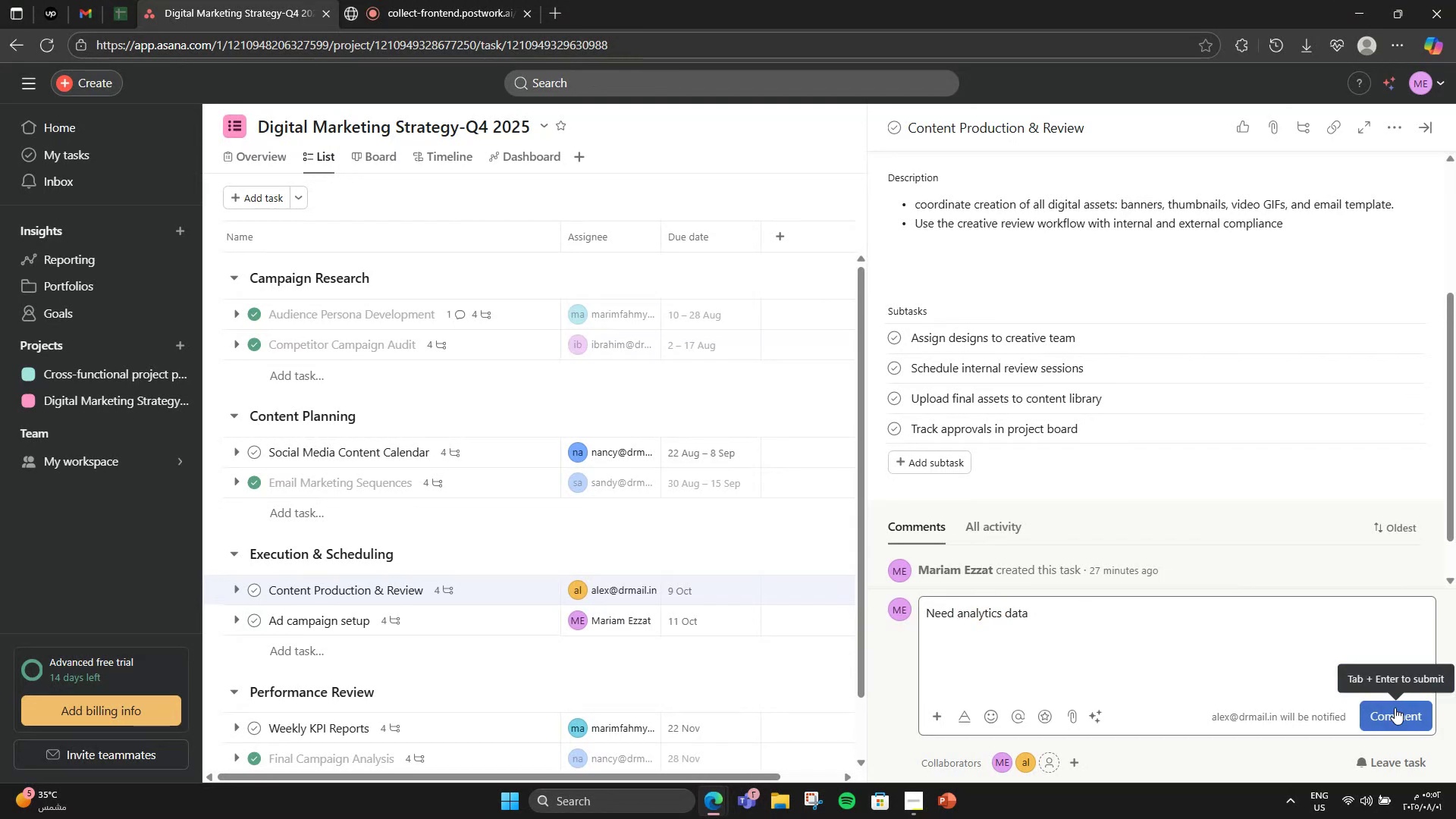 
left_click([1389, 708])
 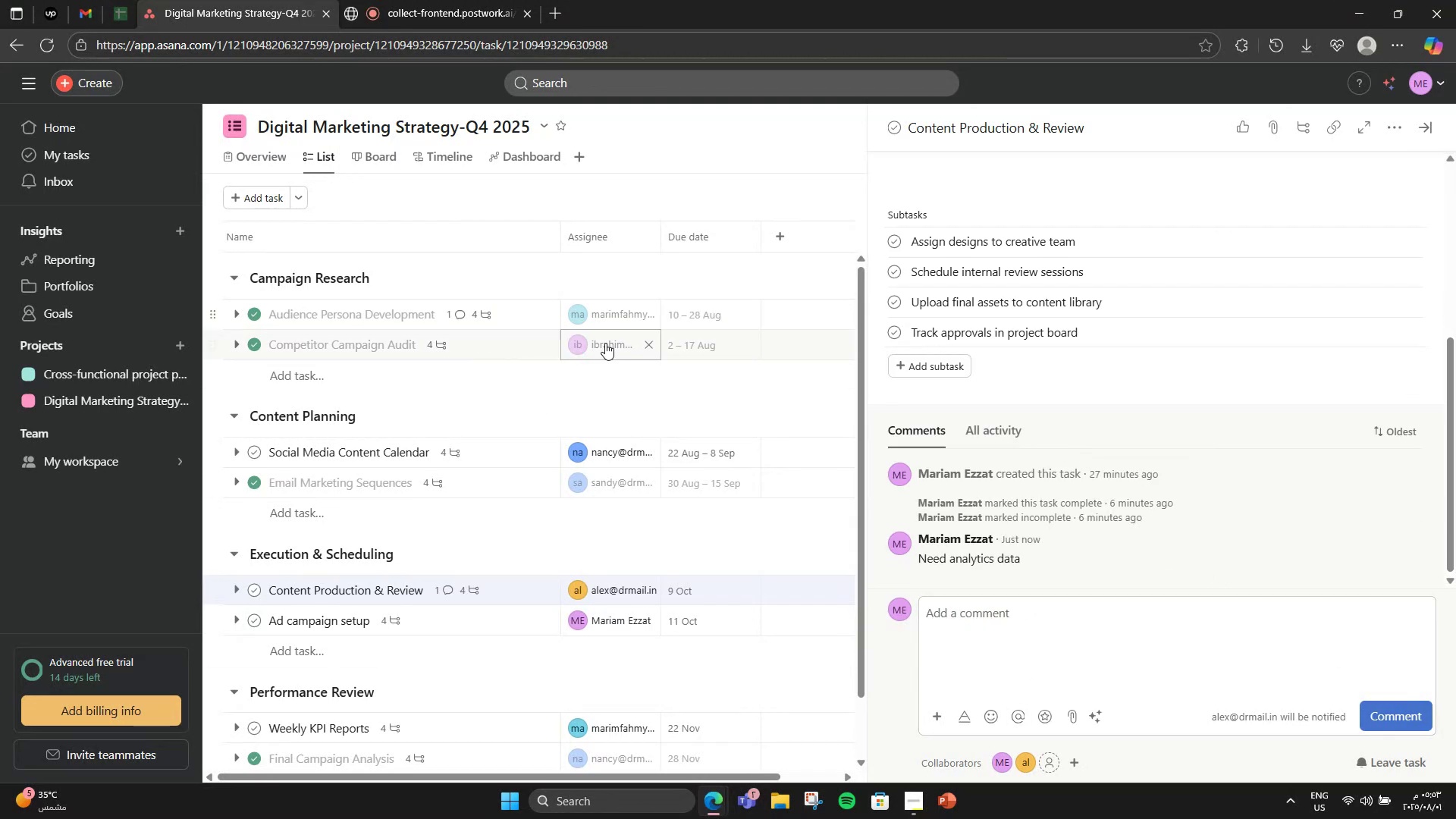 
left_click([504, 348])
 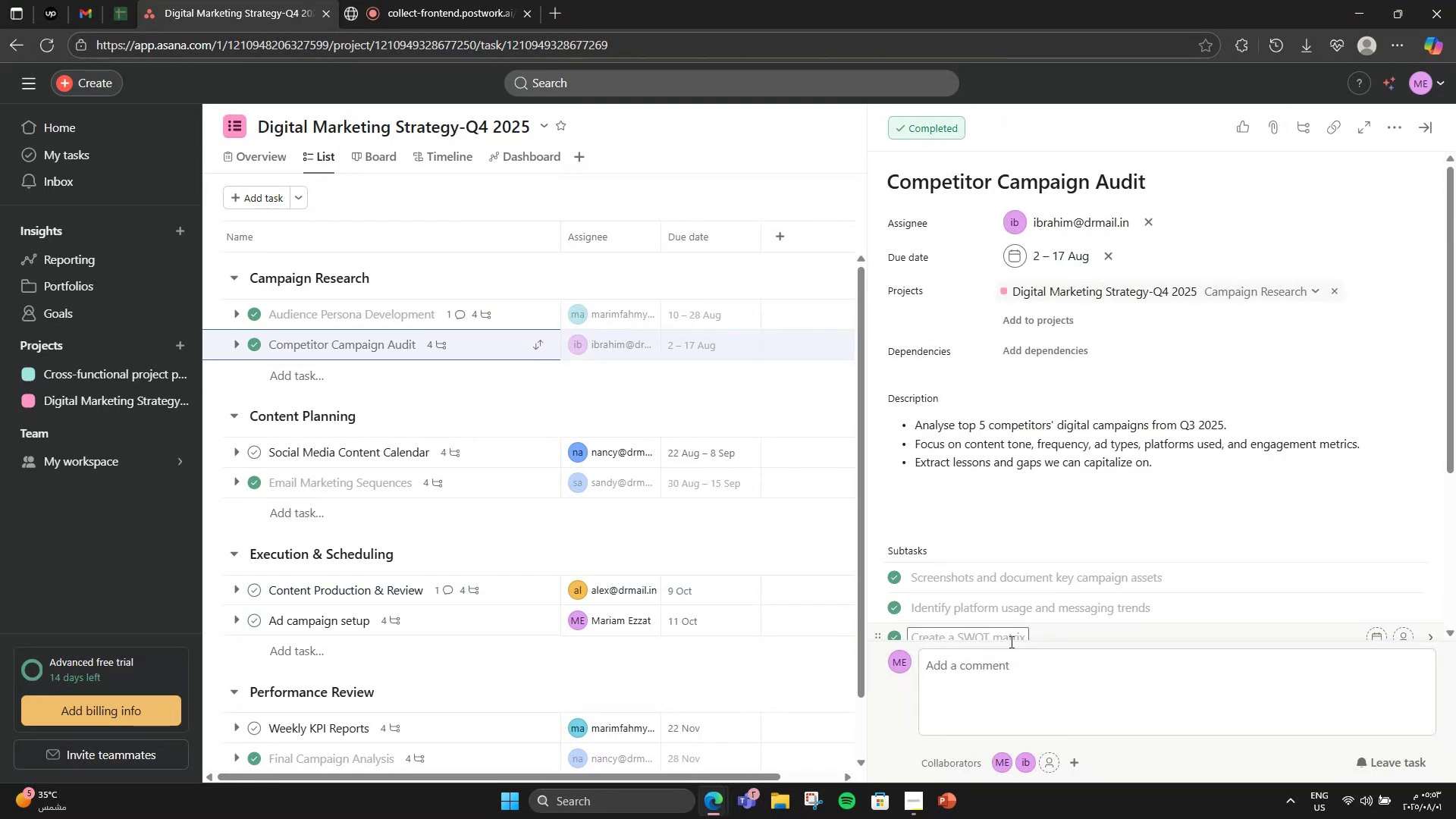 
scroll: coordinate [1200, 535], scroll_direction: down, amount: 5.0
 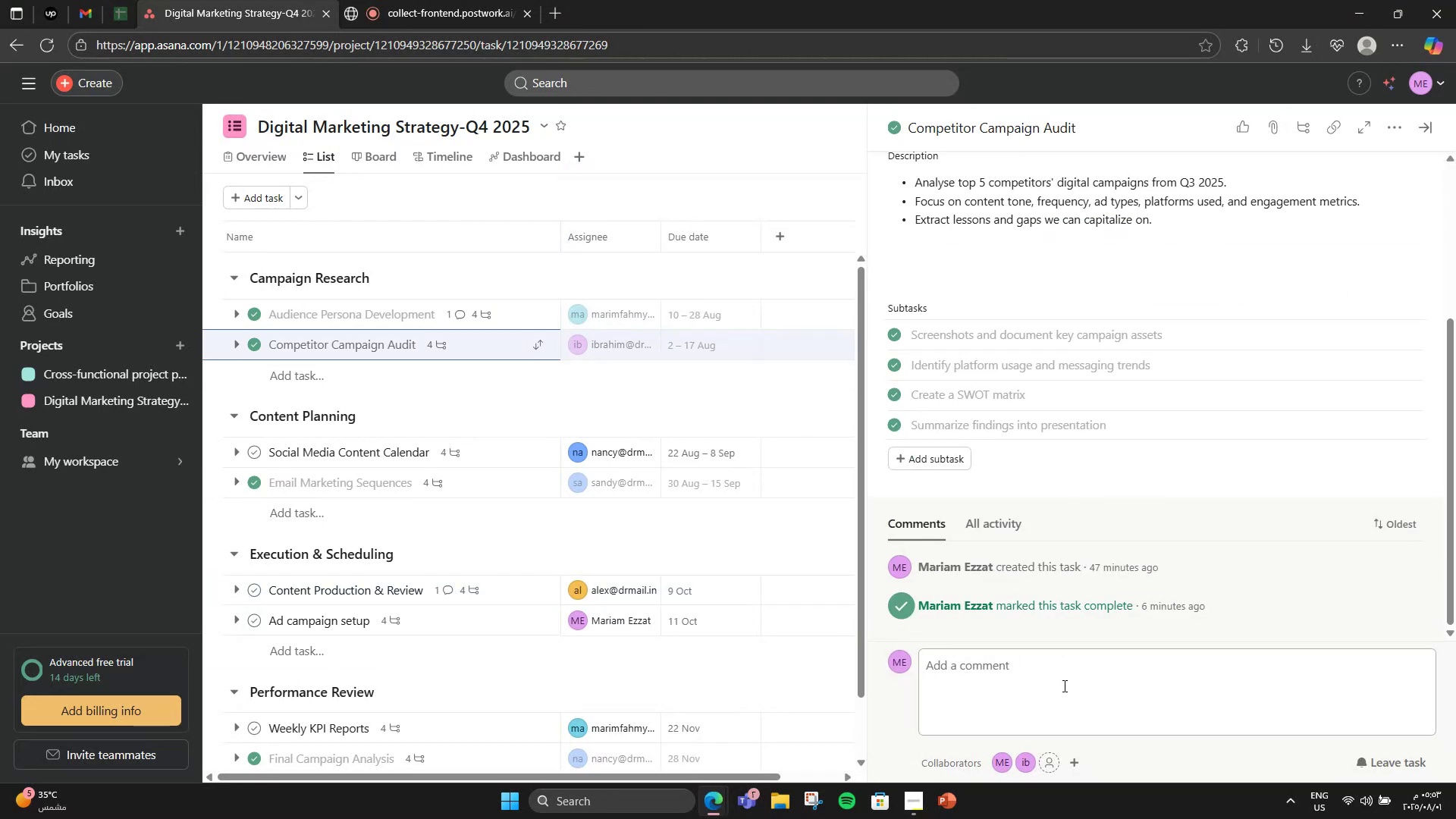 
left_click([1063, 686])
 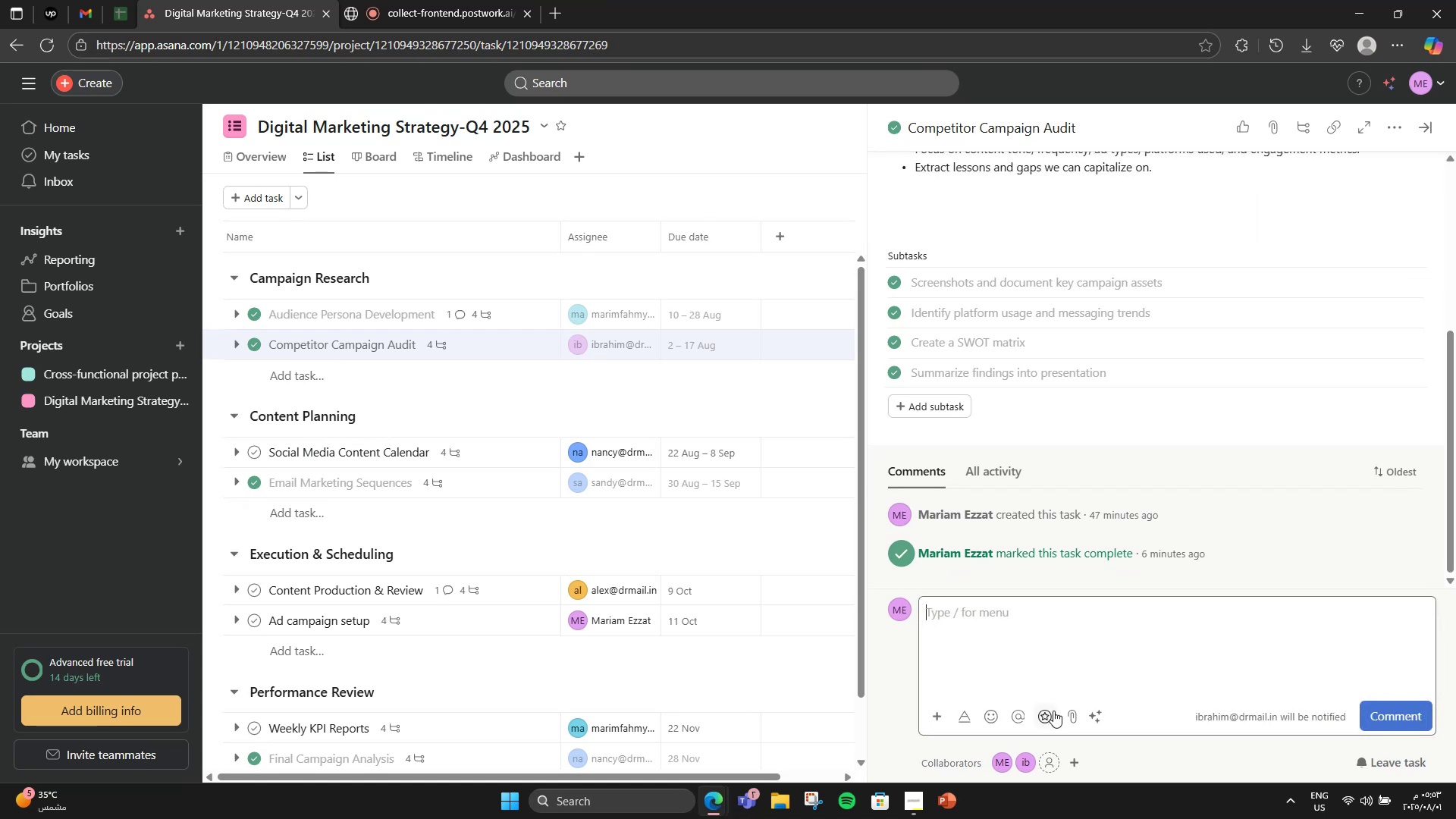 
left_click([1068, 712])
 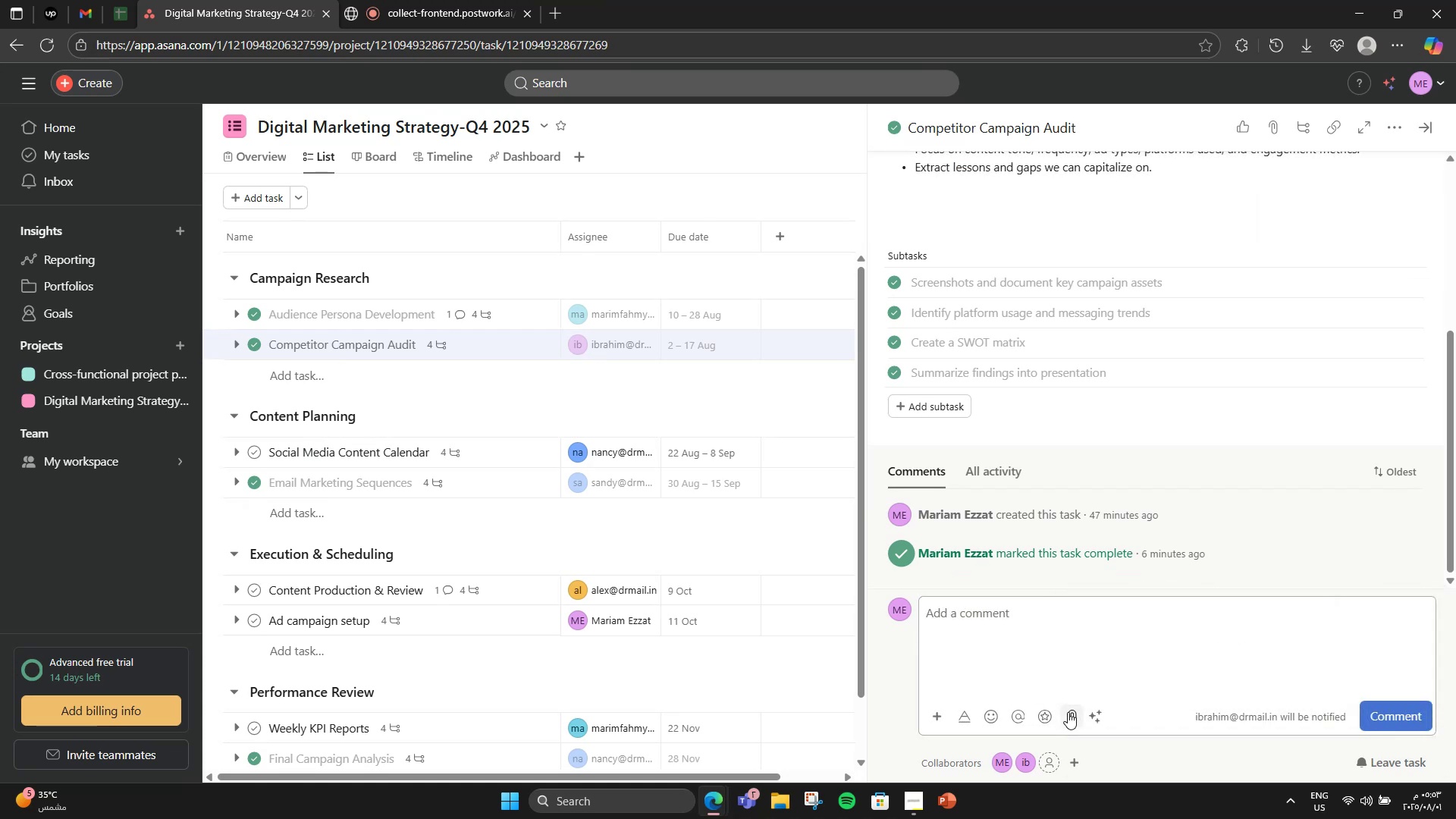 
double_click([1040, 714])
 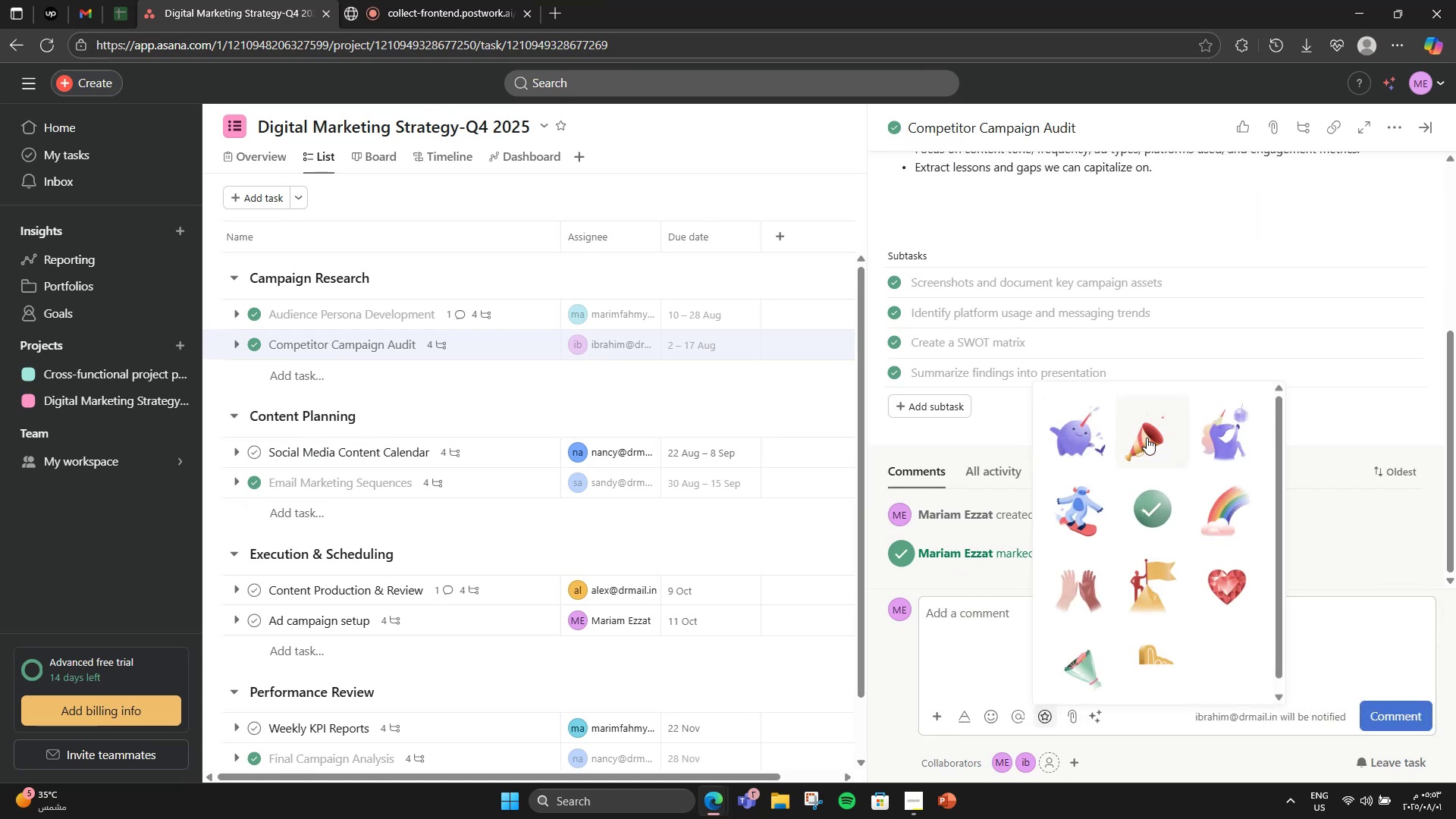 
left_click([1147, 438])
 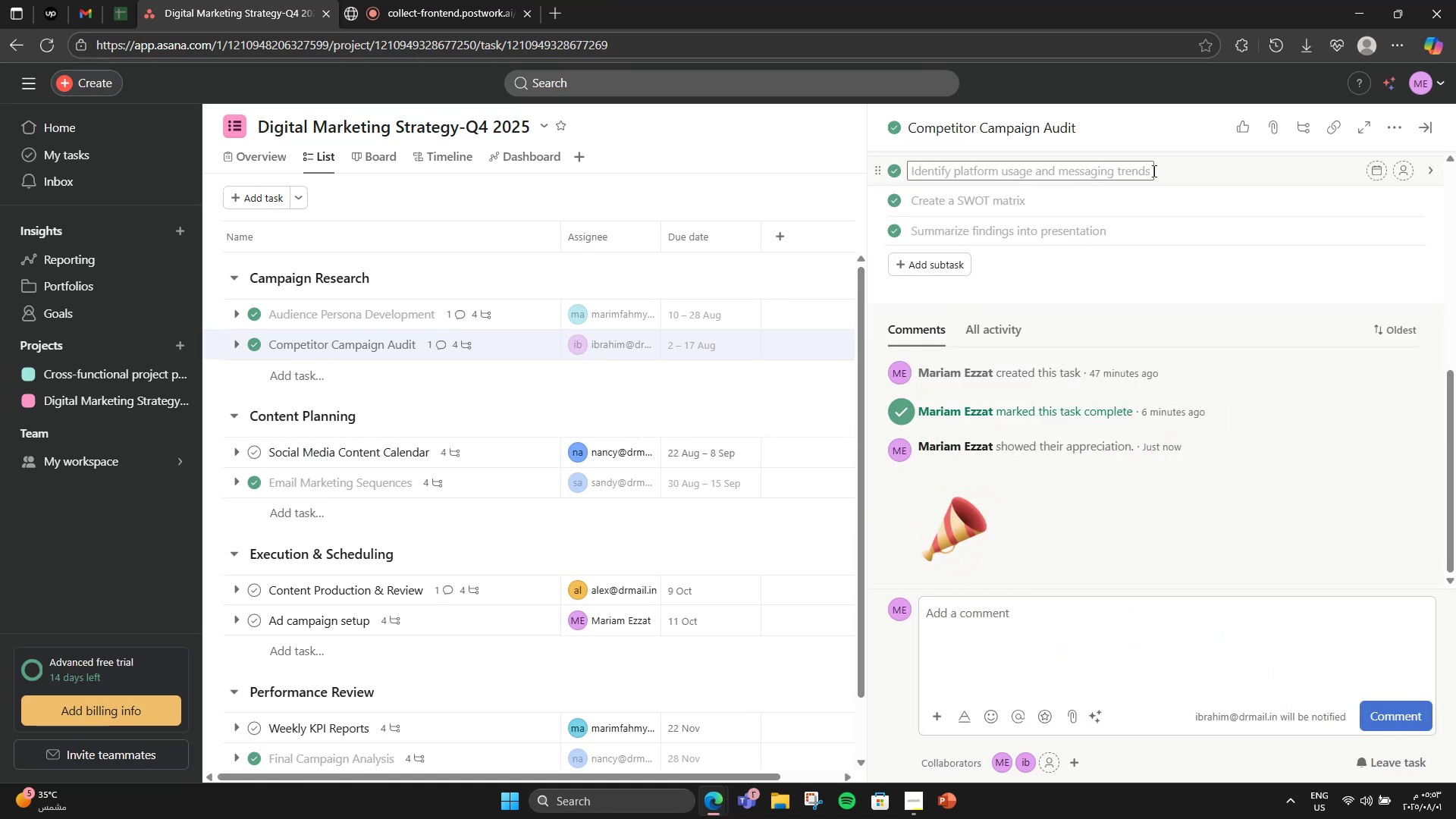 
left_click([1429, 121])
 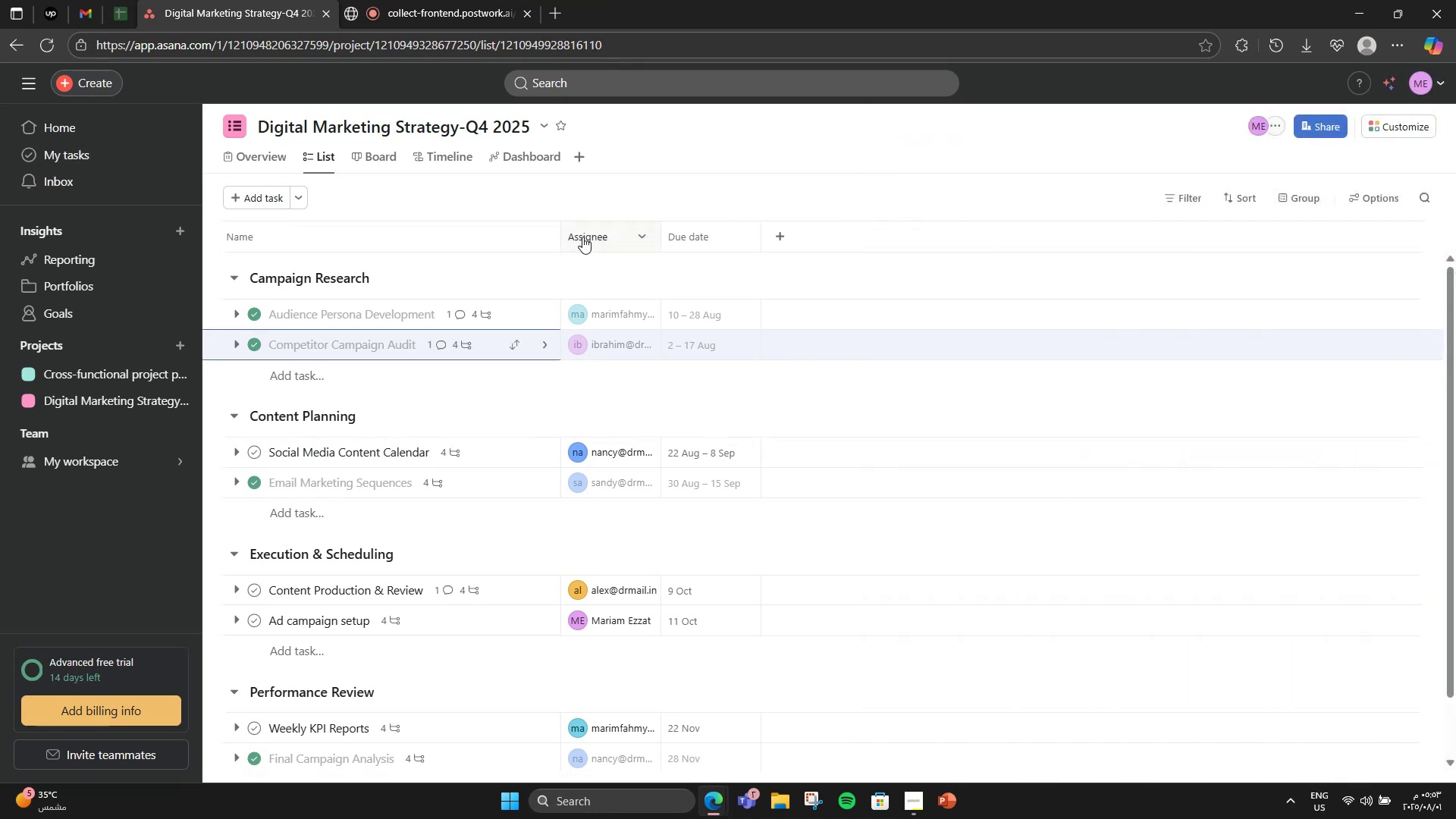 
scroll: coordinate [514, 359], scroll_direction: up, amount: 7.0
 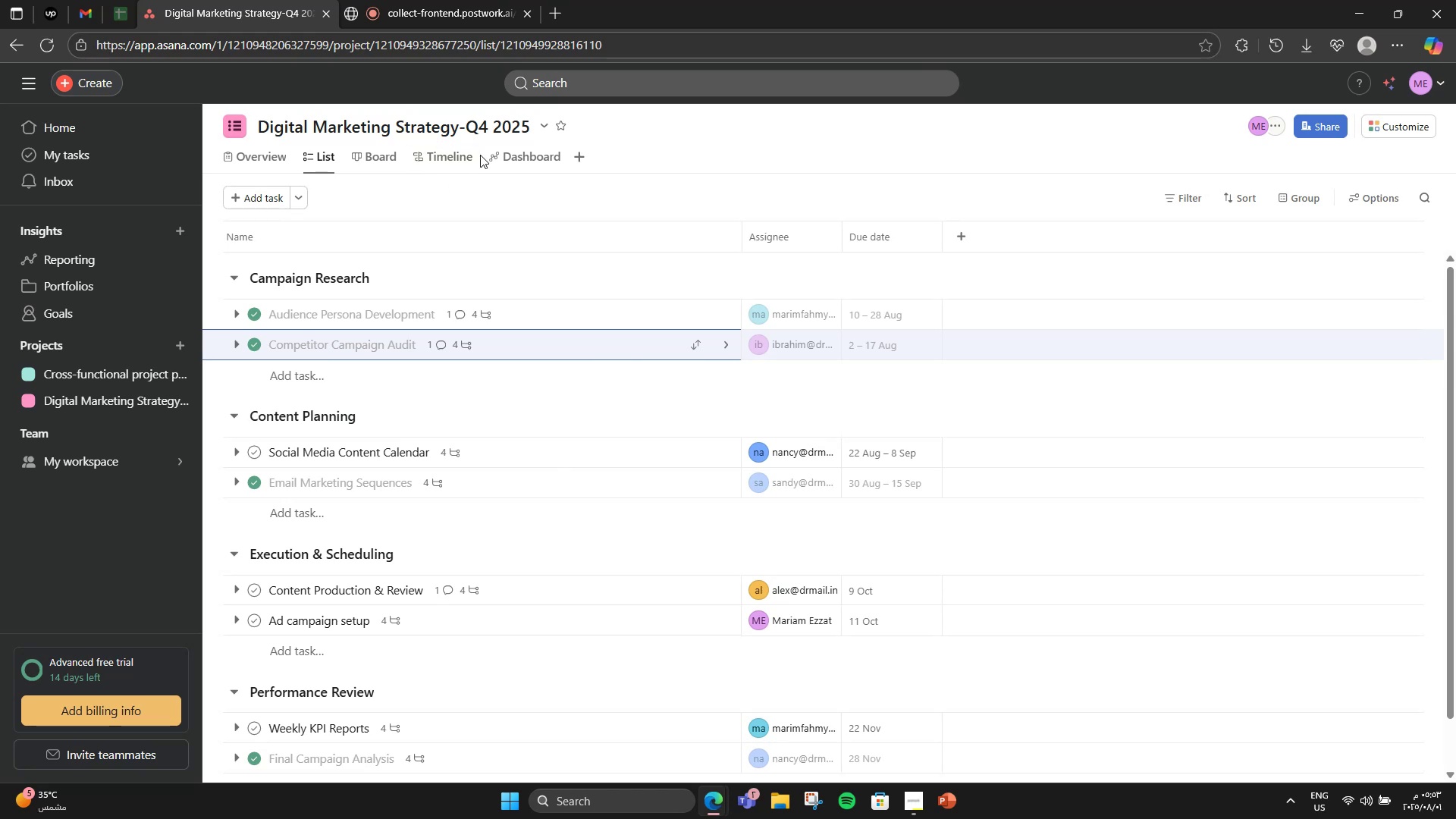 
left_click([357, 147])
 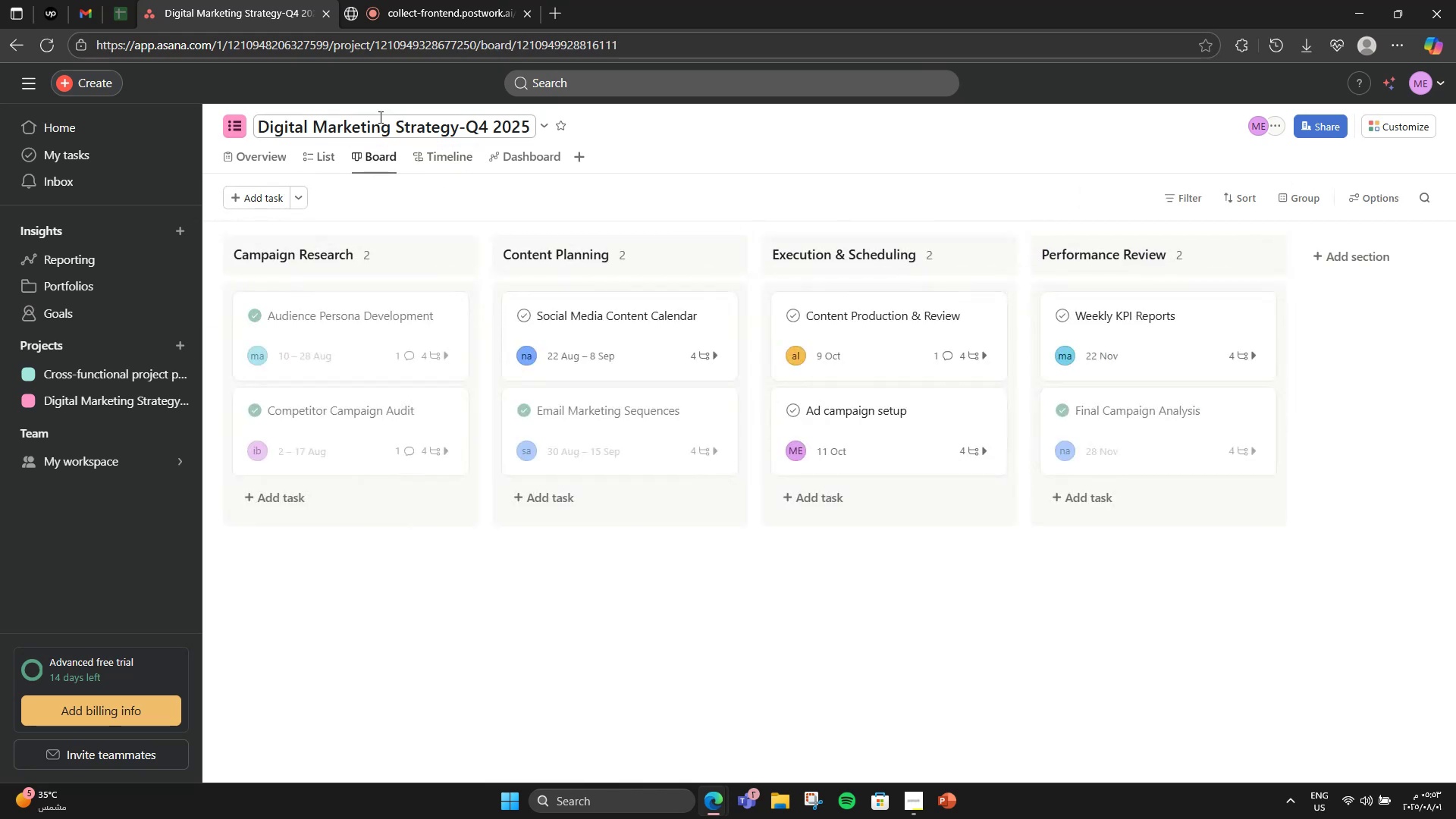 
left_click([367, 0])
 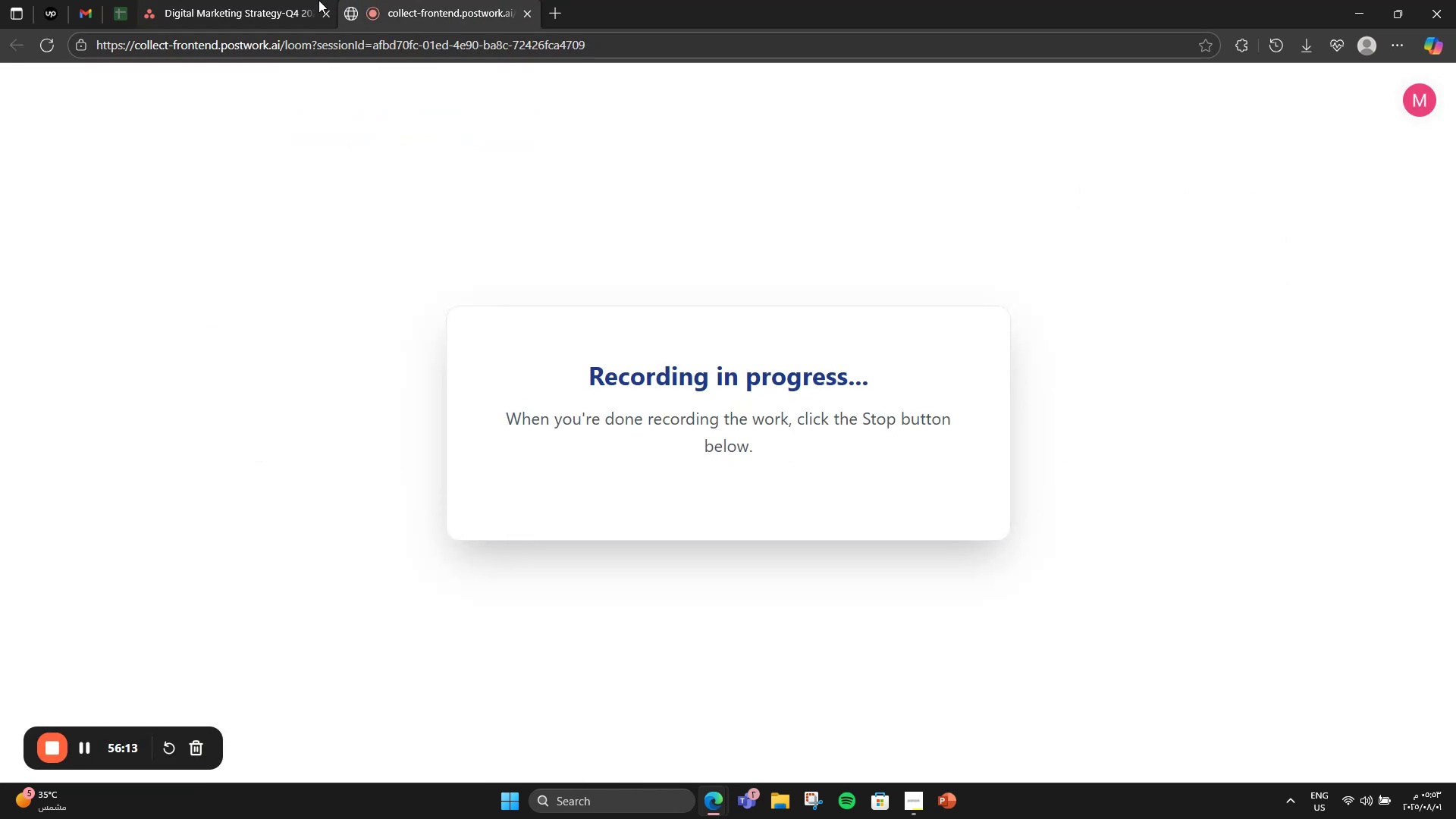 
left_click([297, 0])
 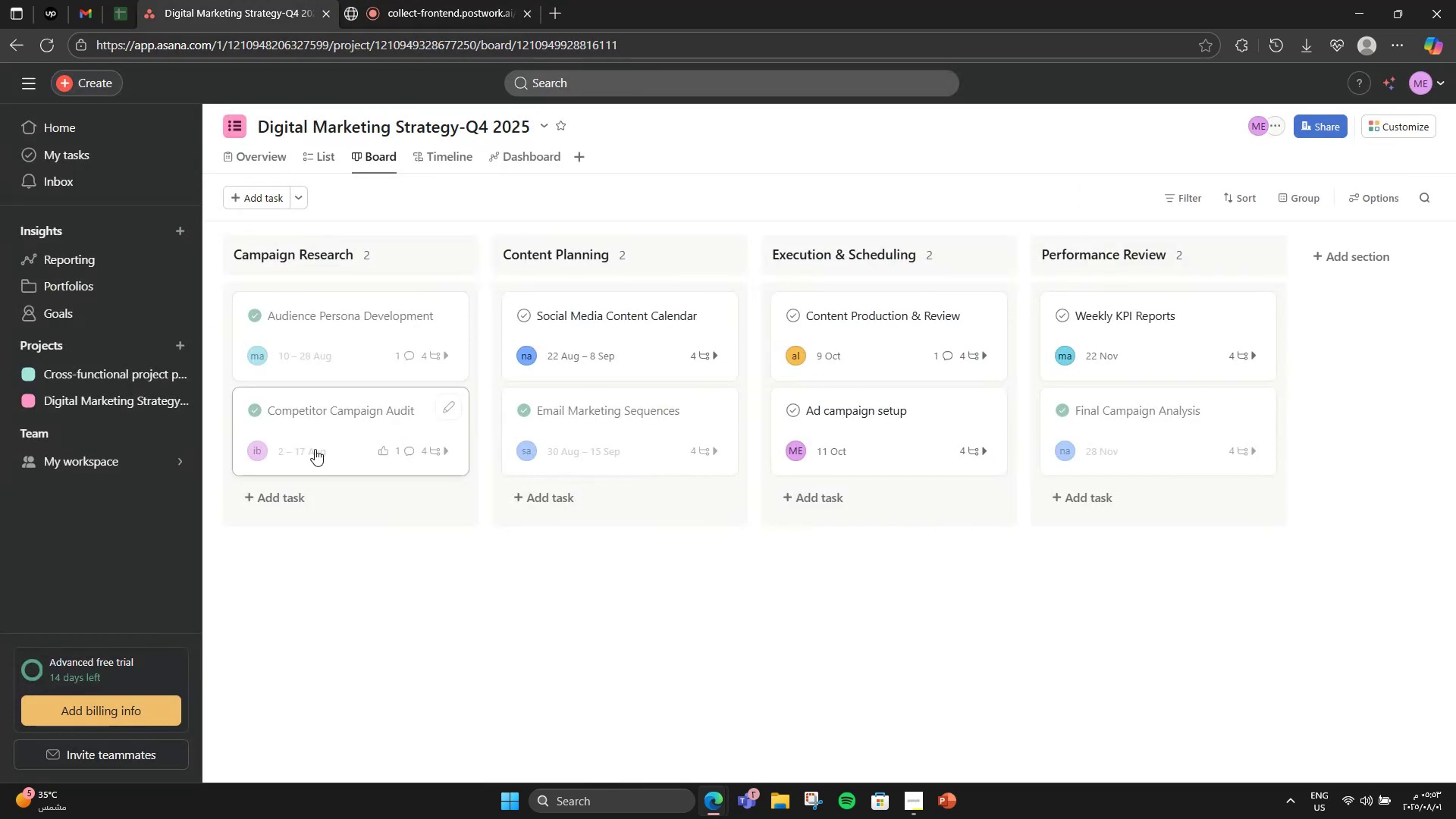 
mouse_move([182, 454])
 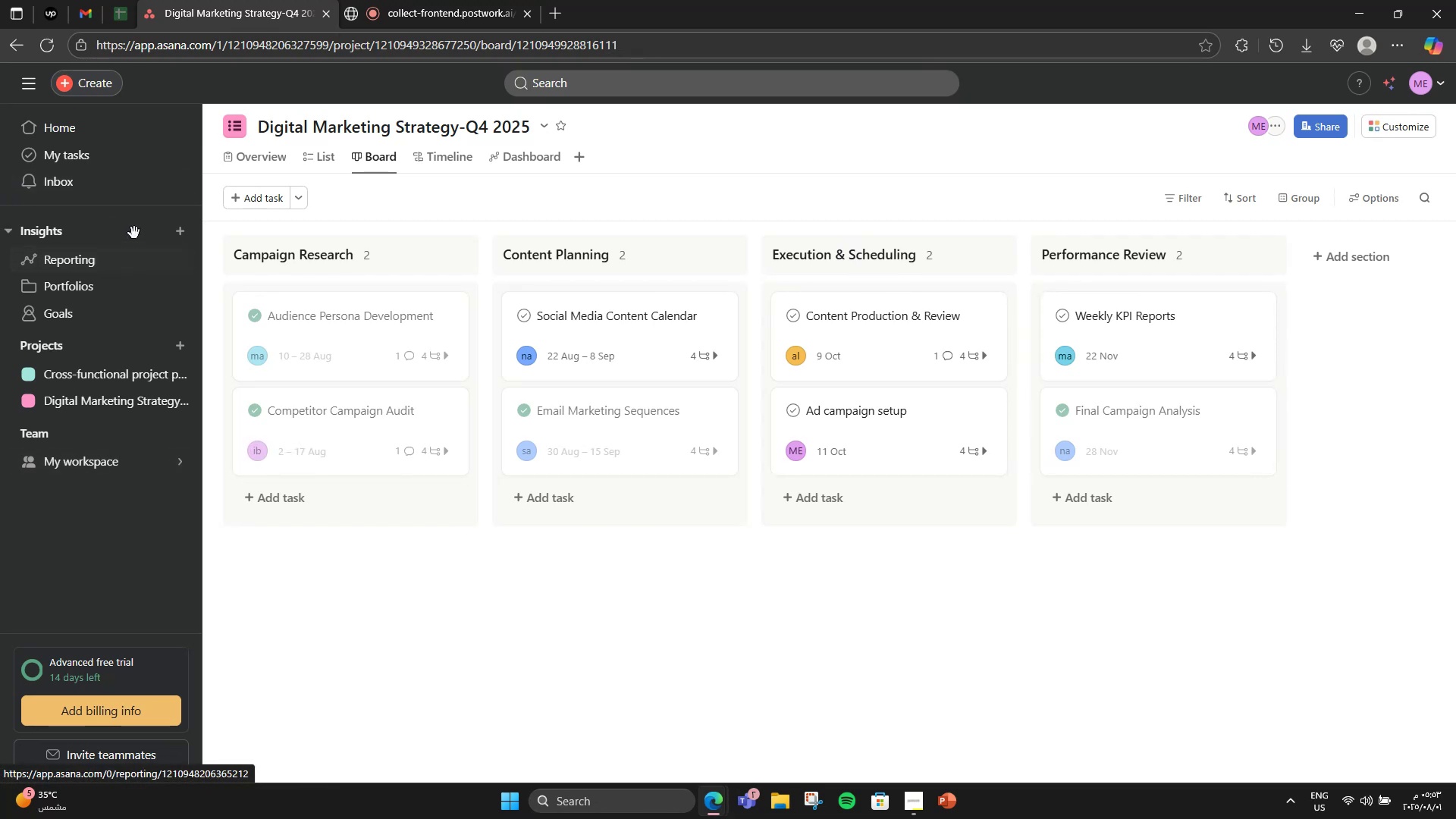 
wait(5.1)
 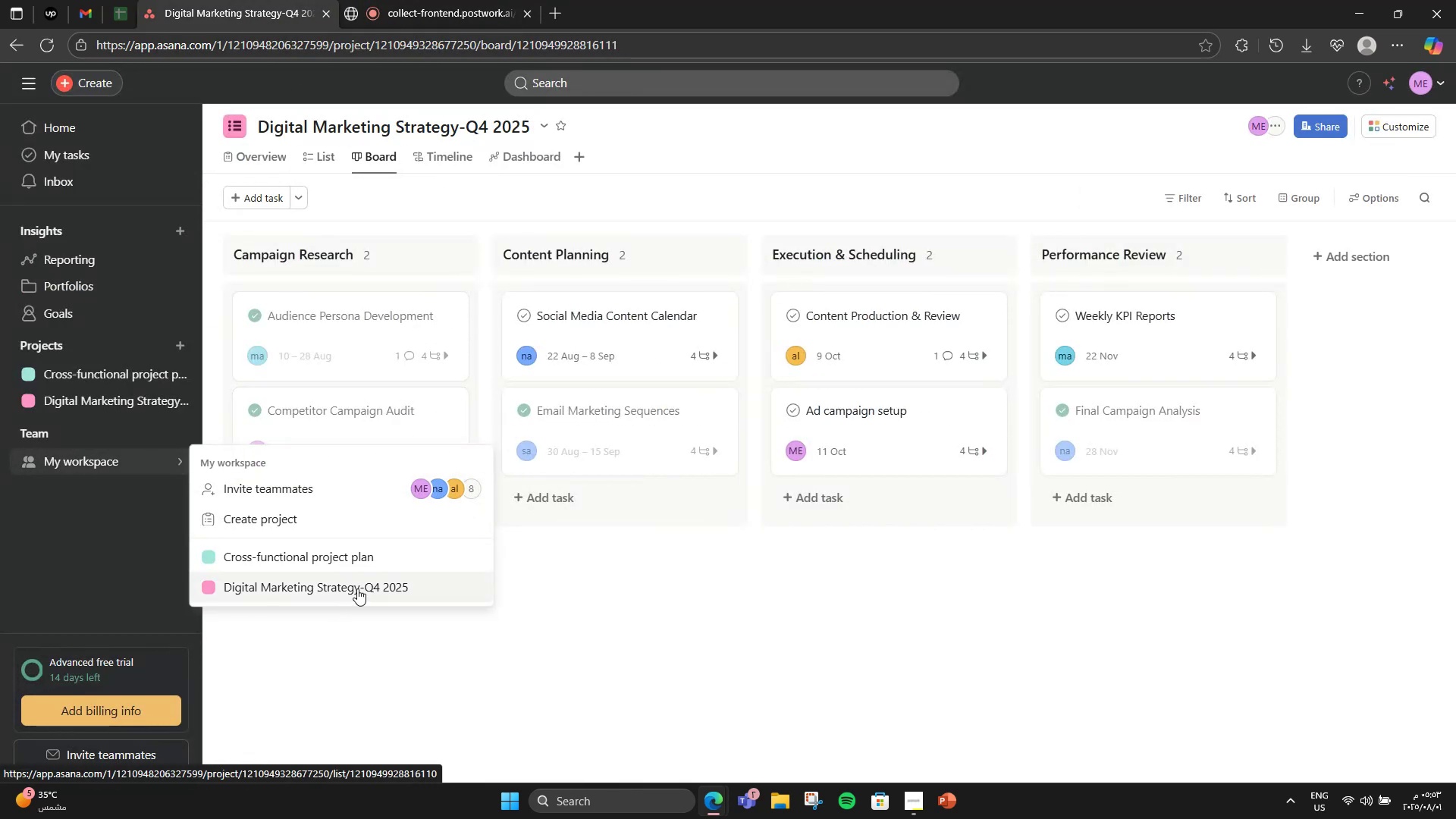 
mouse_move([190, 377])
 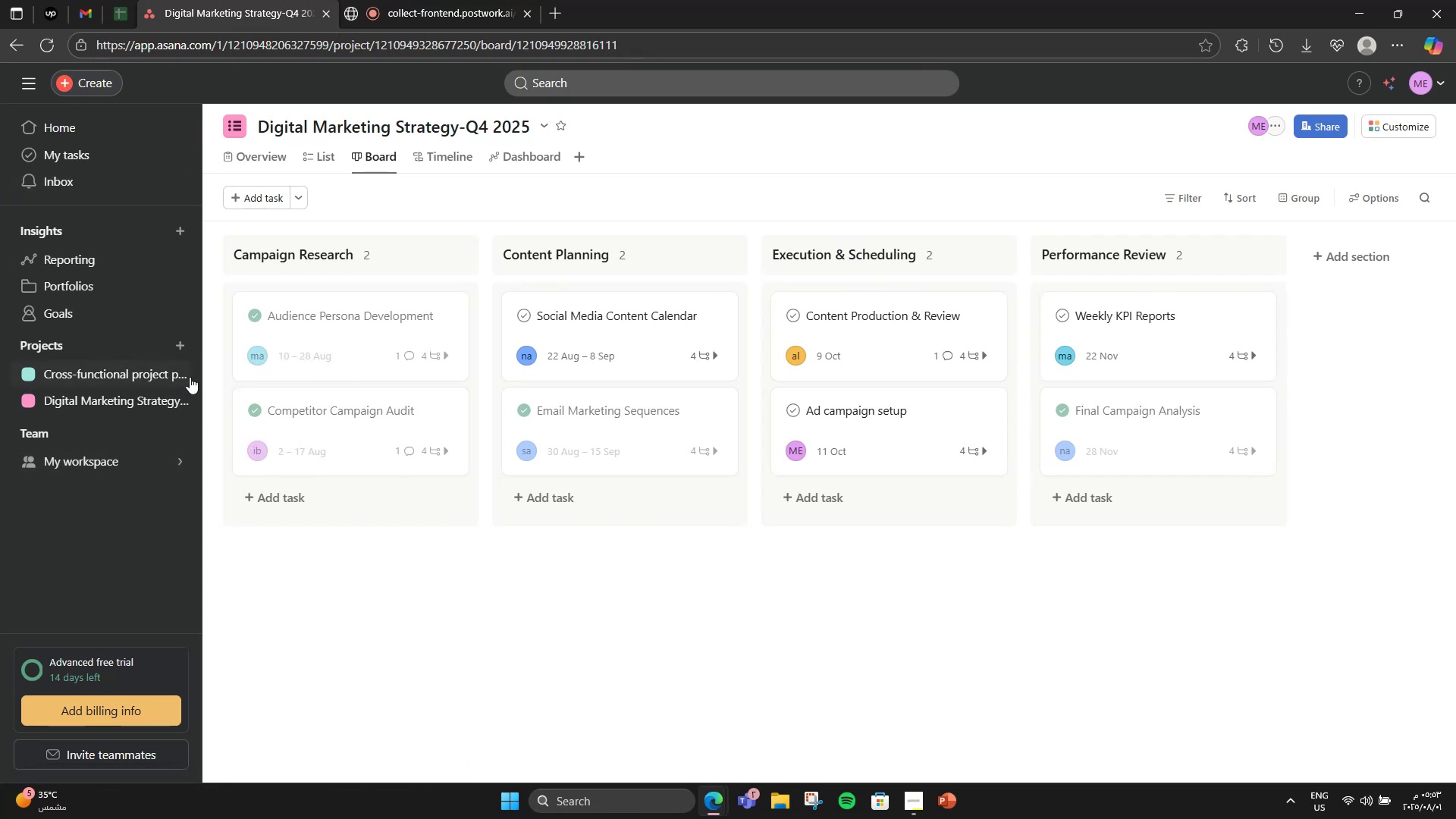 
left_click([184, 377])
 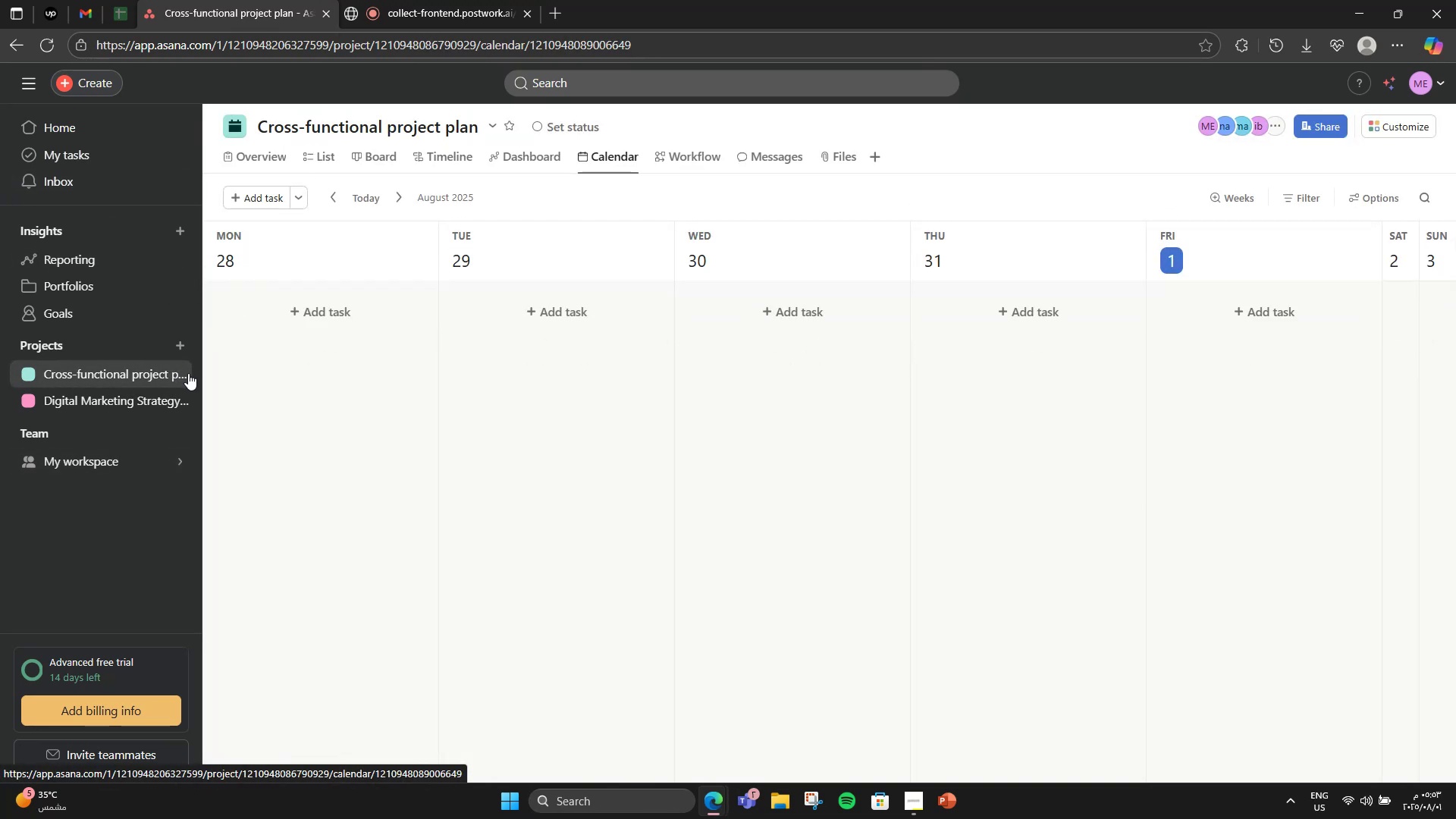 
double_click([137, 395])
 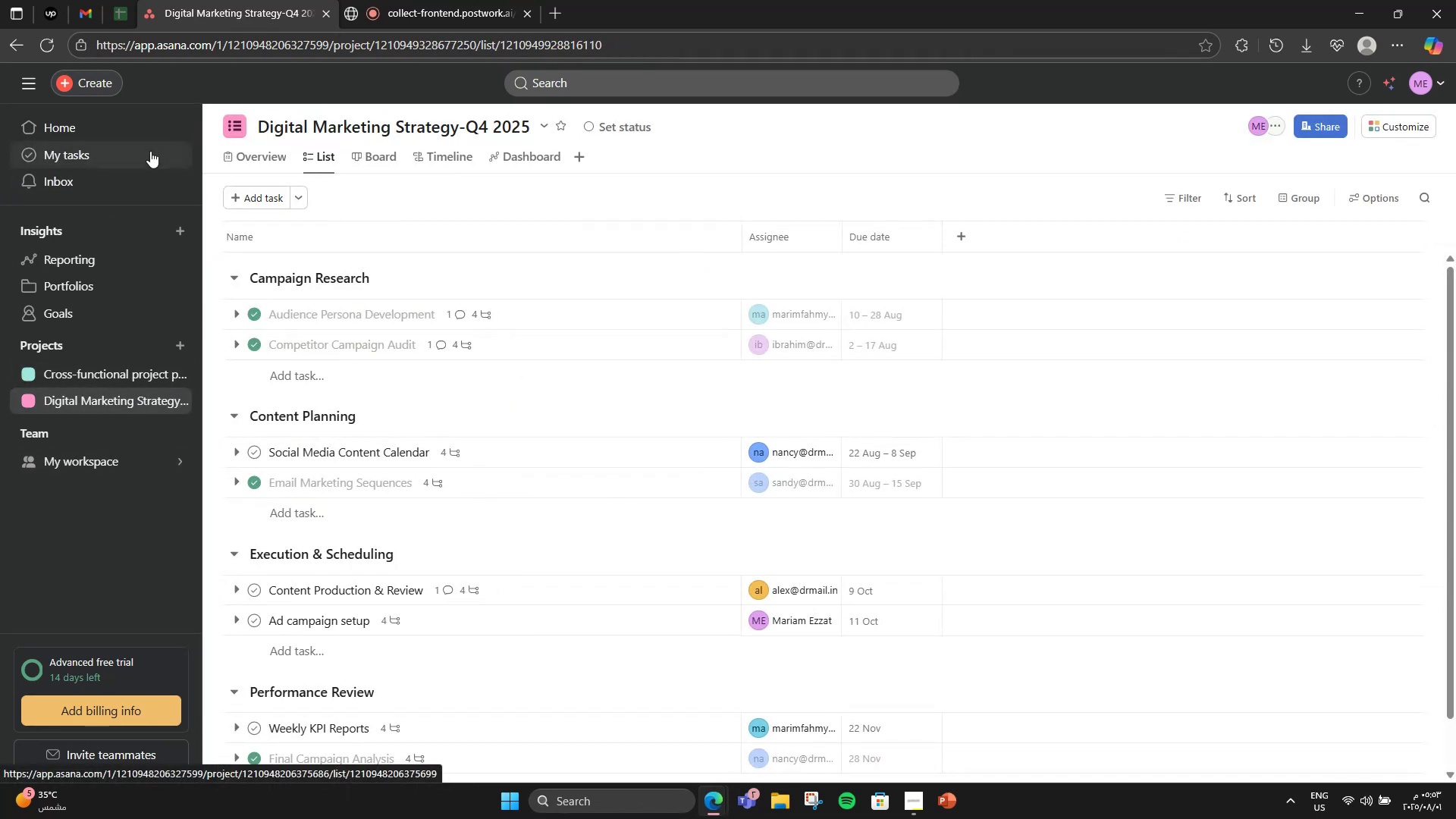 
scroll: coordinate [688, 540], scroll_direction: down, amount: 4.0
 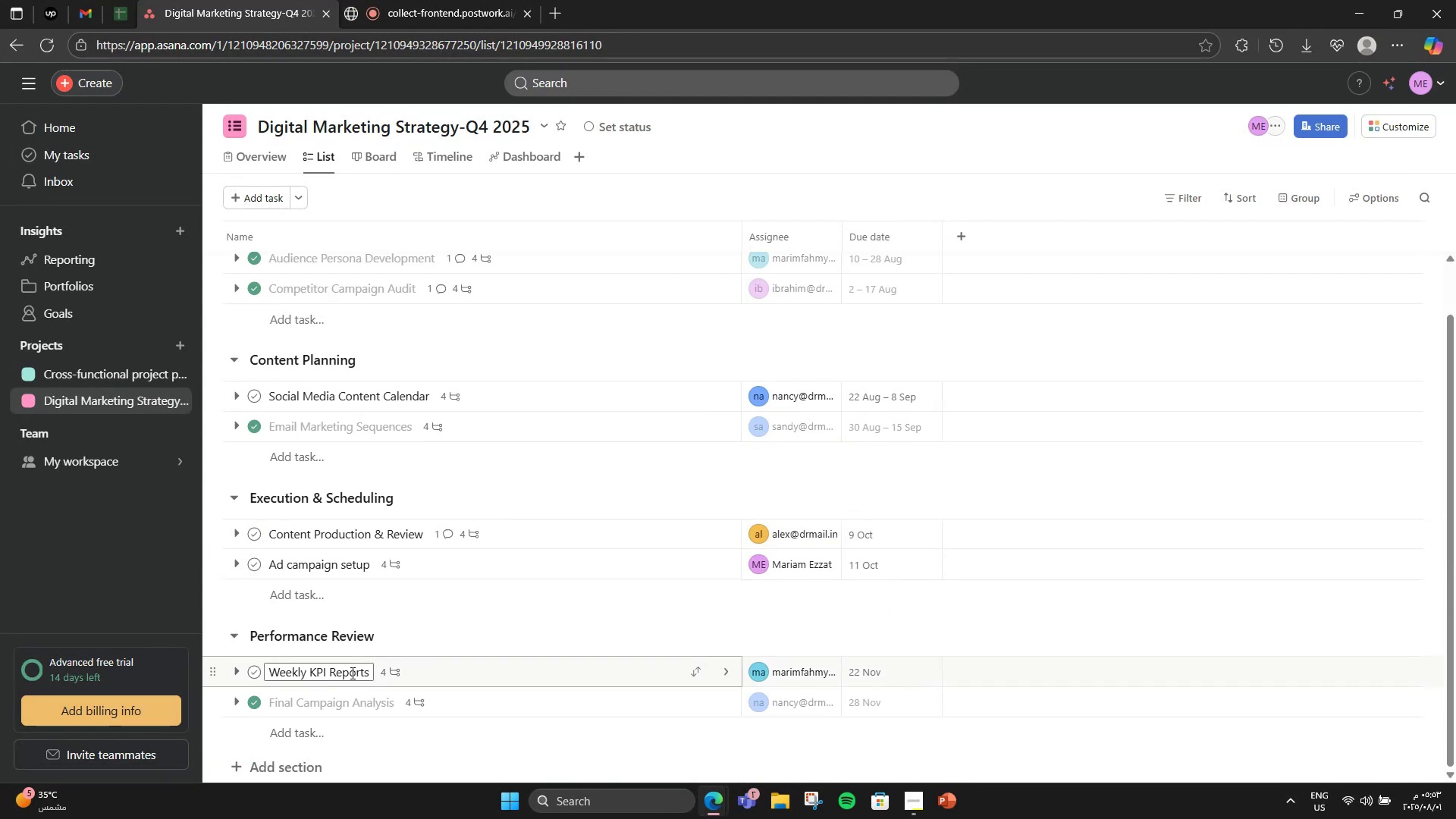 
scroll: coordinate [345, 673], scroll_direction: up, amount: 2.0
 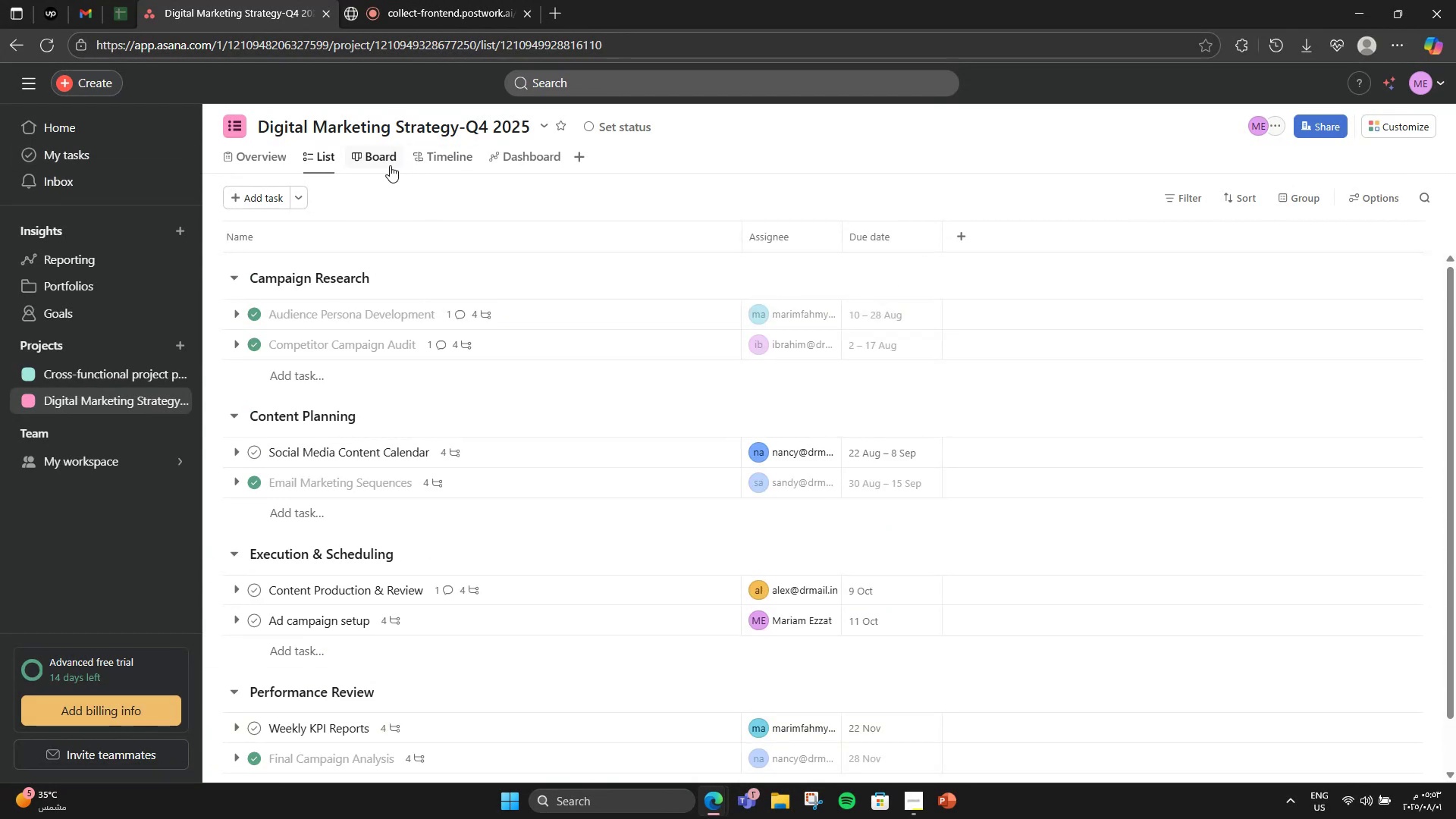 
left_click([634, 125])
 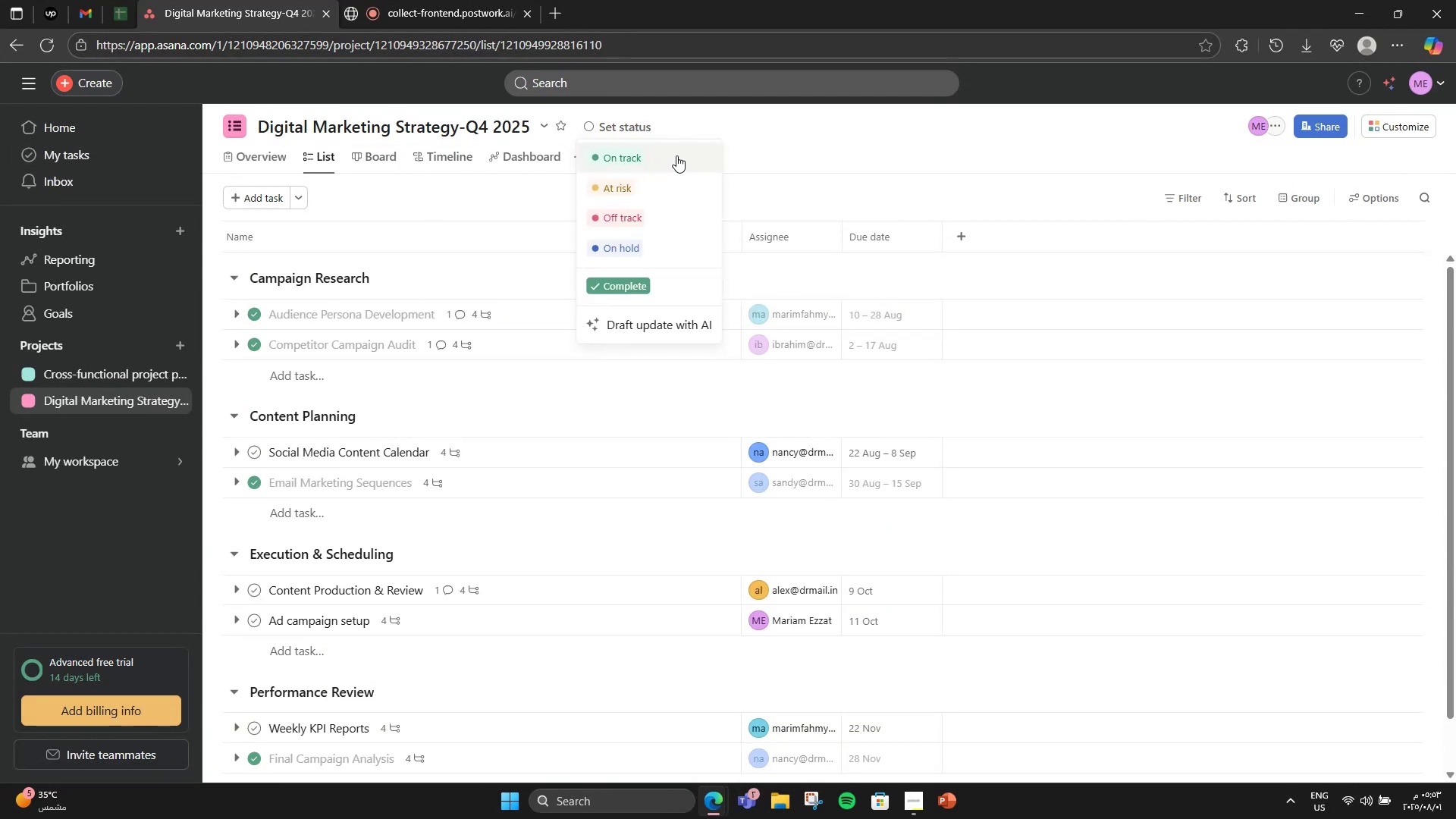 
left_click([676, 154])
 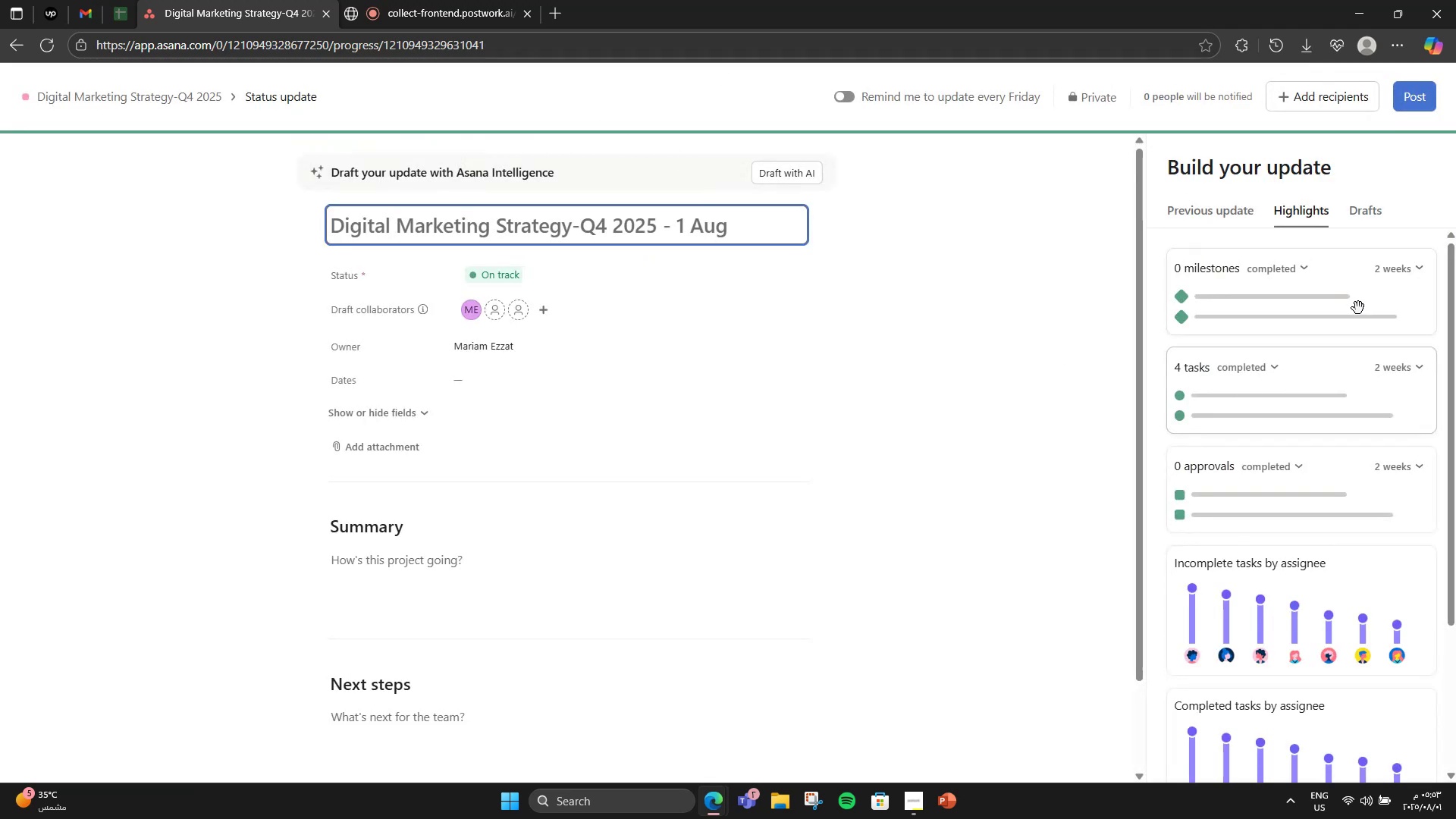 
left_click([1359, 304])
 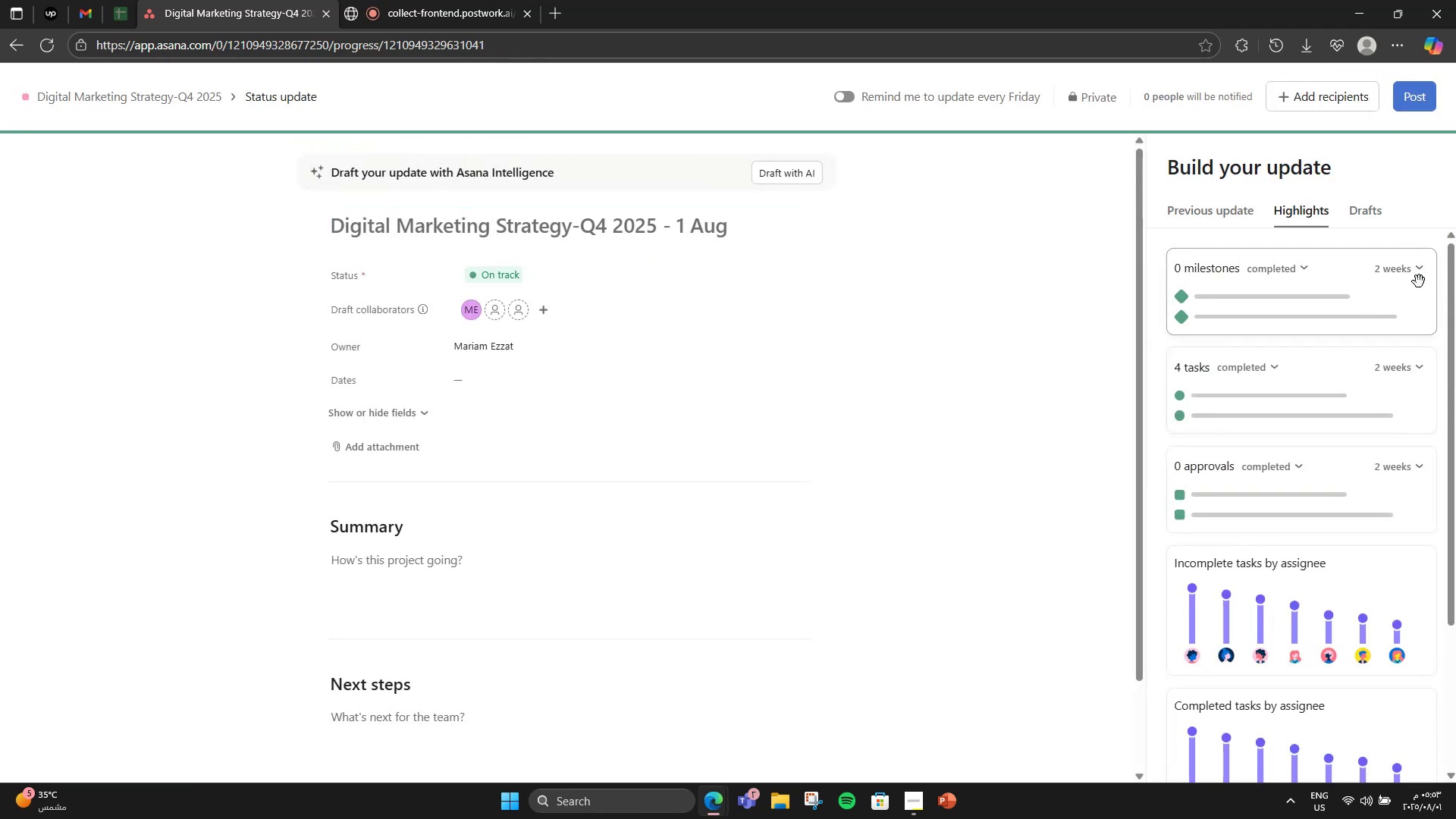 
left_click([1419, 277])
 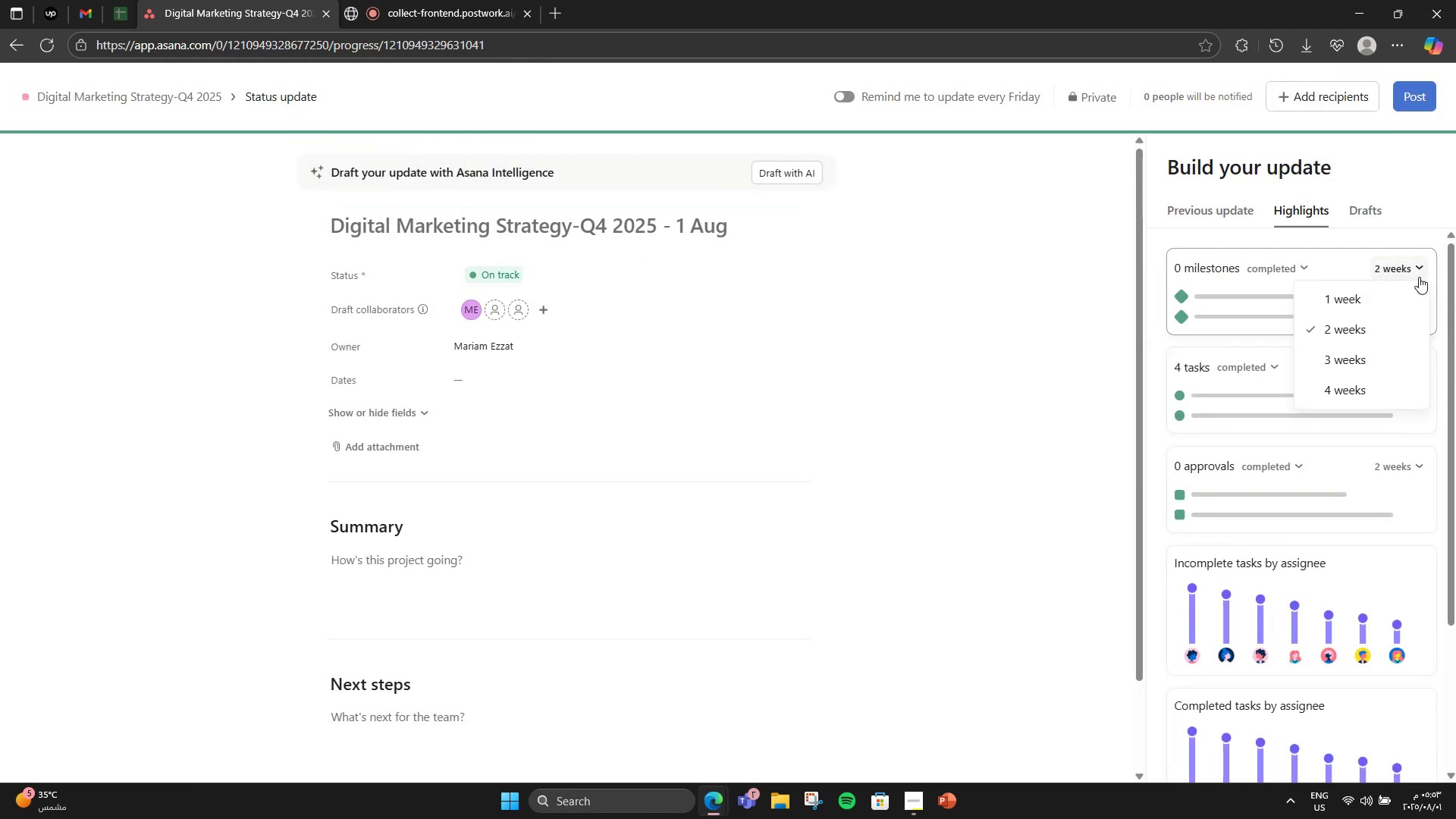 
left_click([1419, 277])
 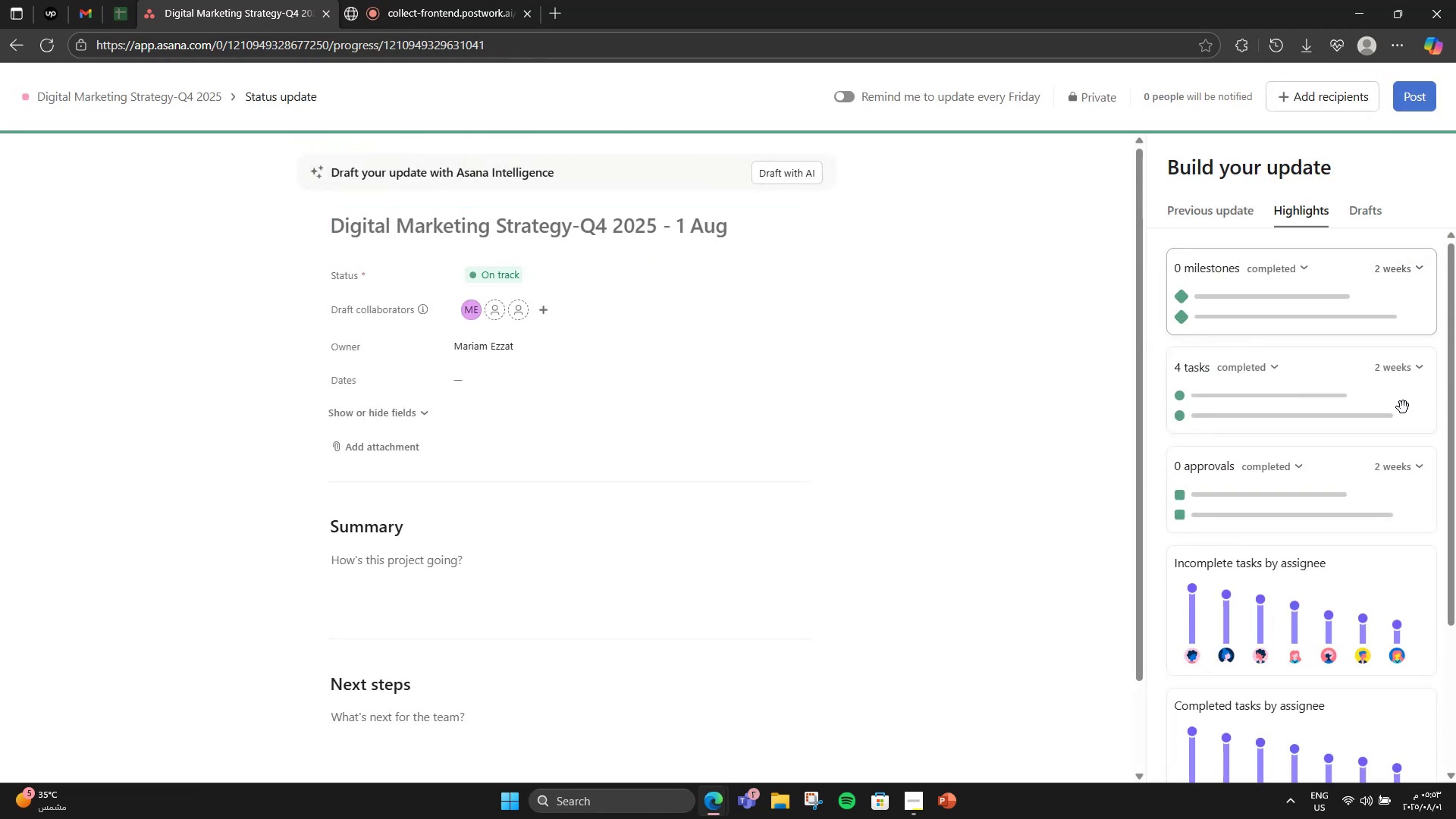 
scroll: coordinate [410, 360], scroll_direction: down, amount: 5.0
 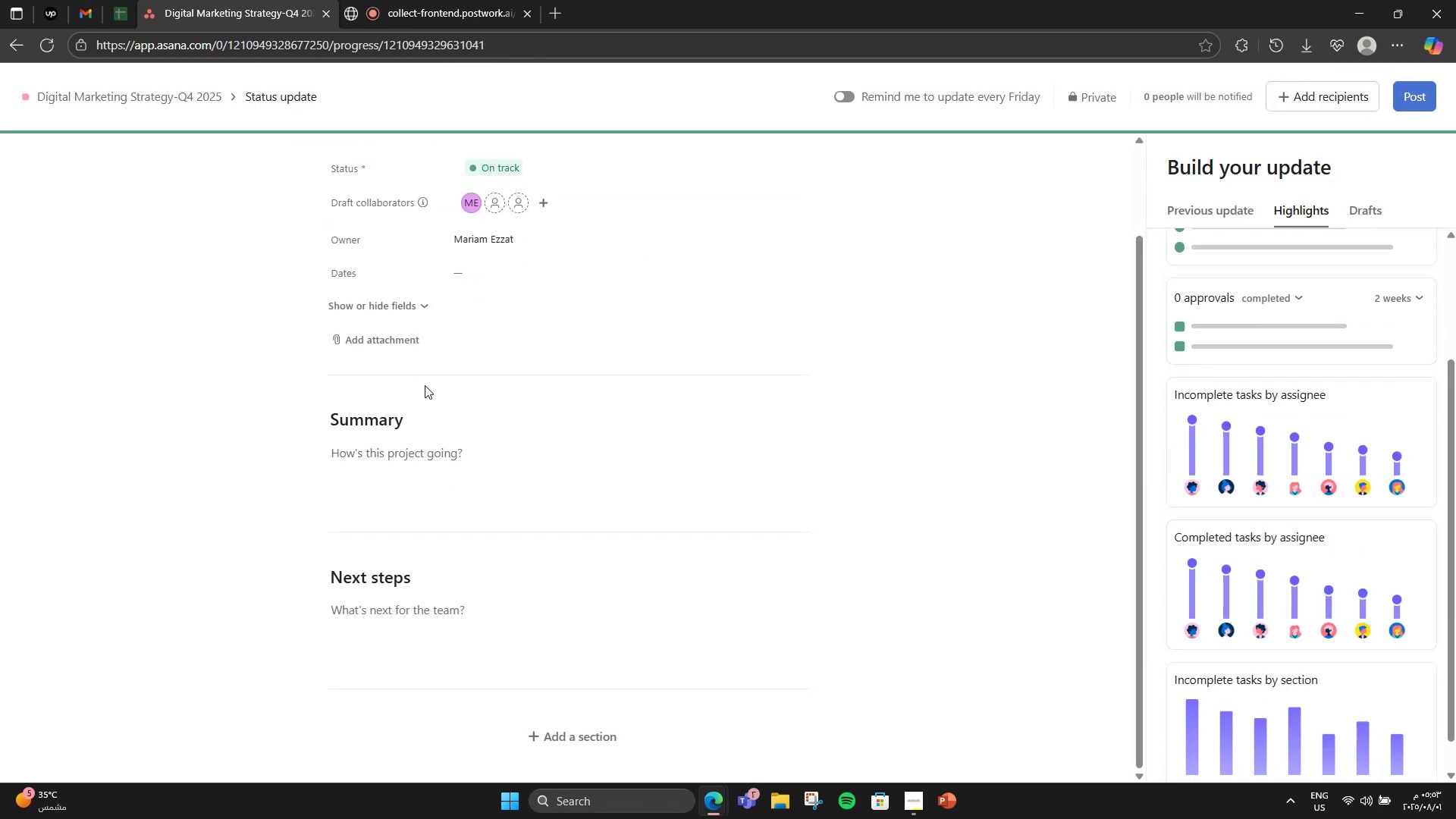 
scroll: coordinate [515, 612], scroll_direction: up, amount: 3.0
 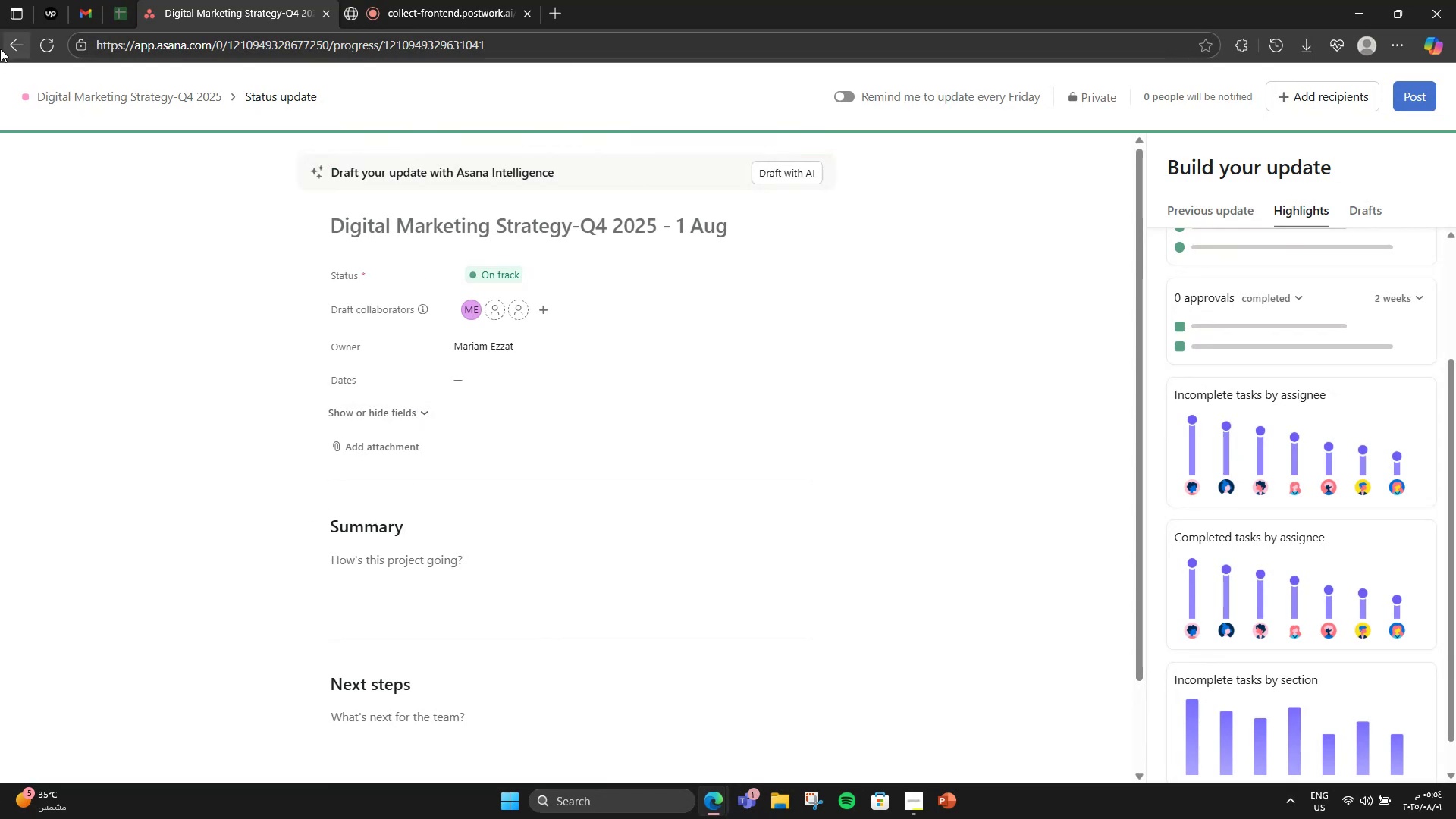 
wait(7.59)
 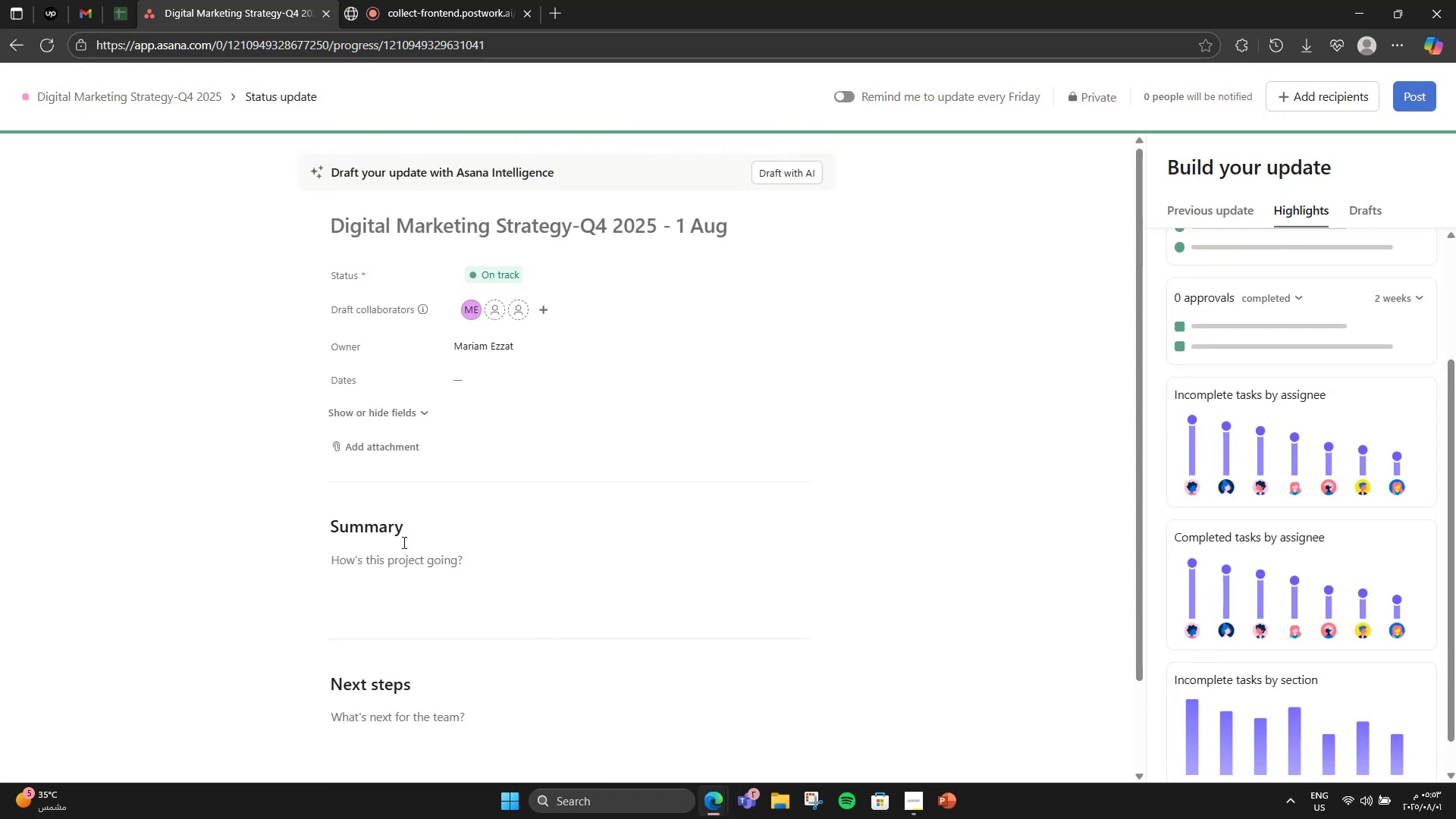 
left_click([2, 50])
 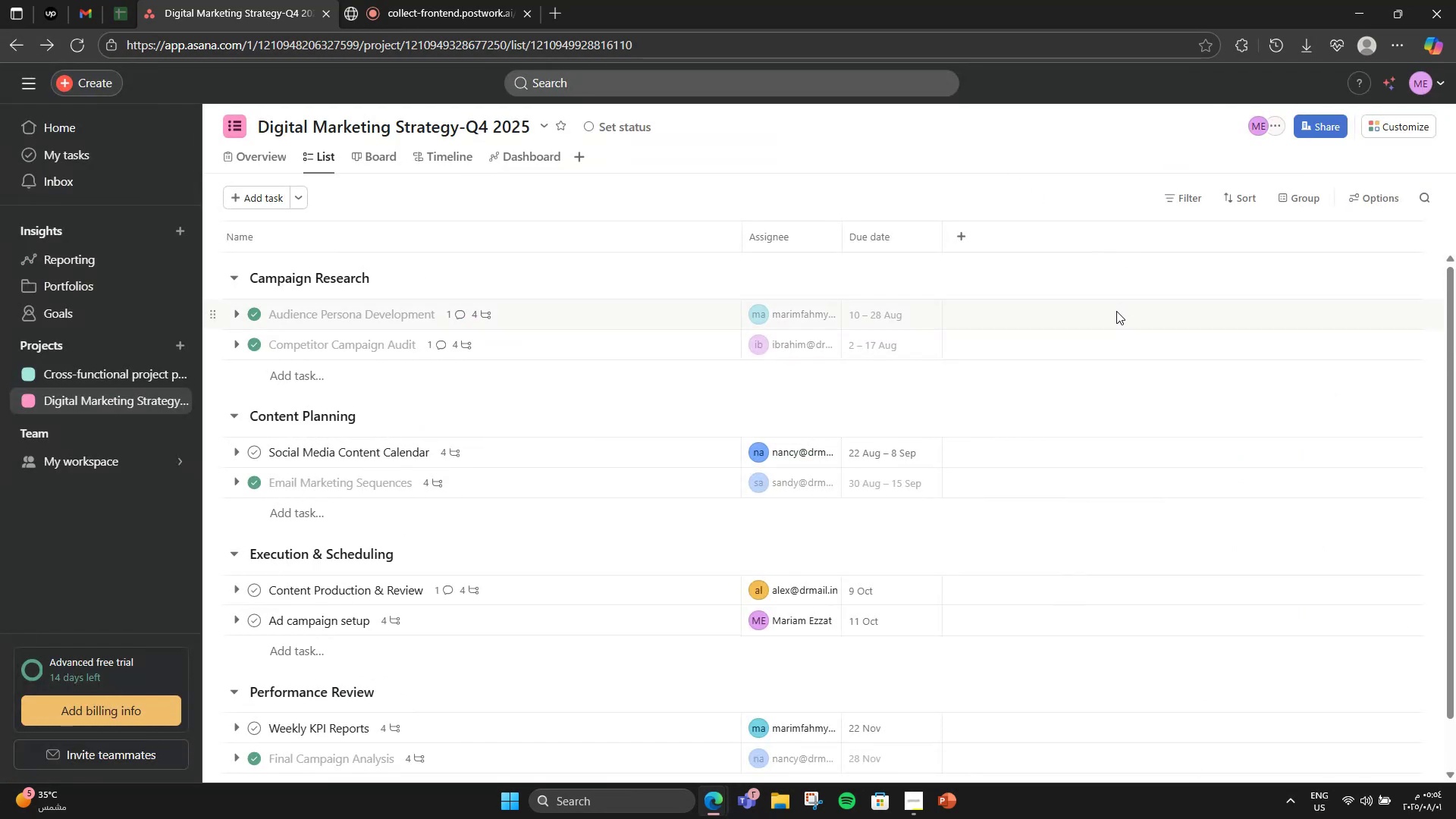 
left_click([960, 240])
 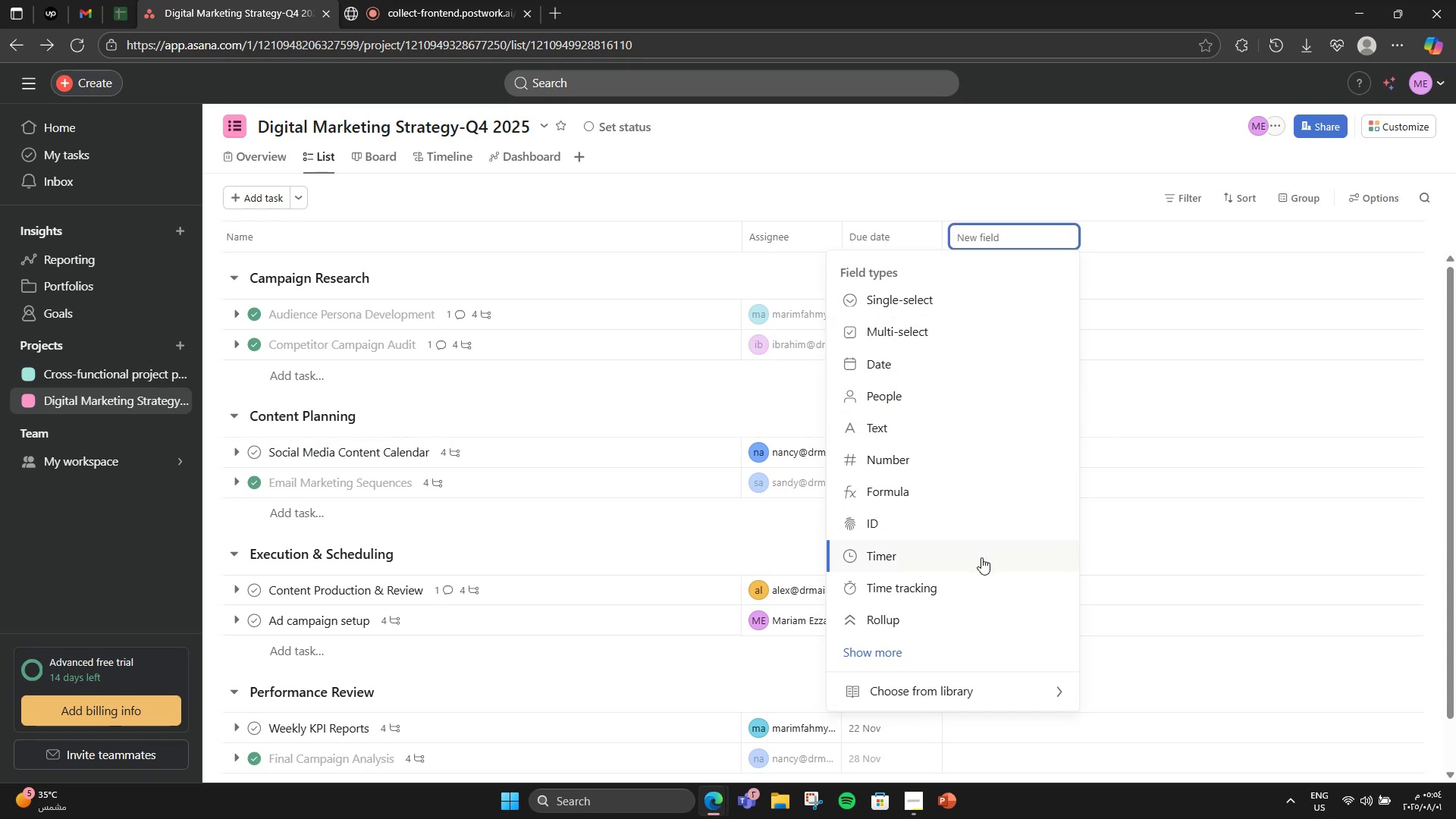 
wait(5.61)
 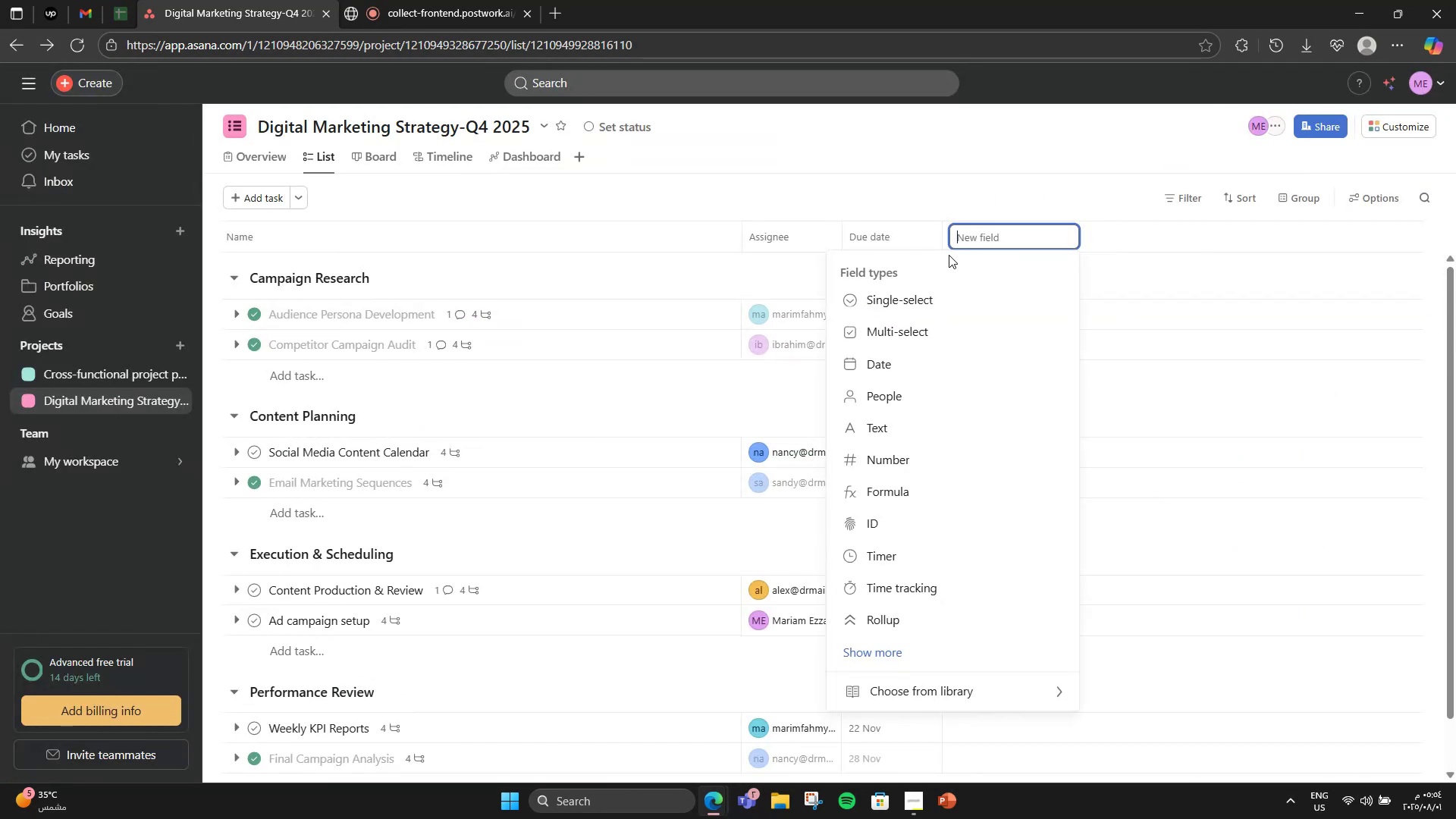 
left_click([896, 652])
 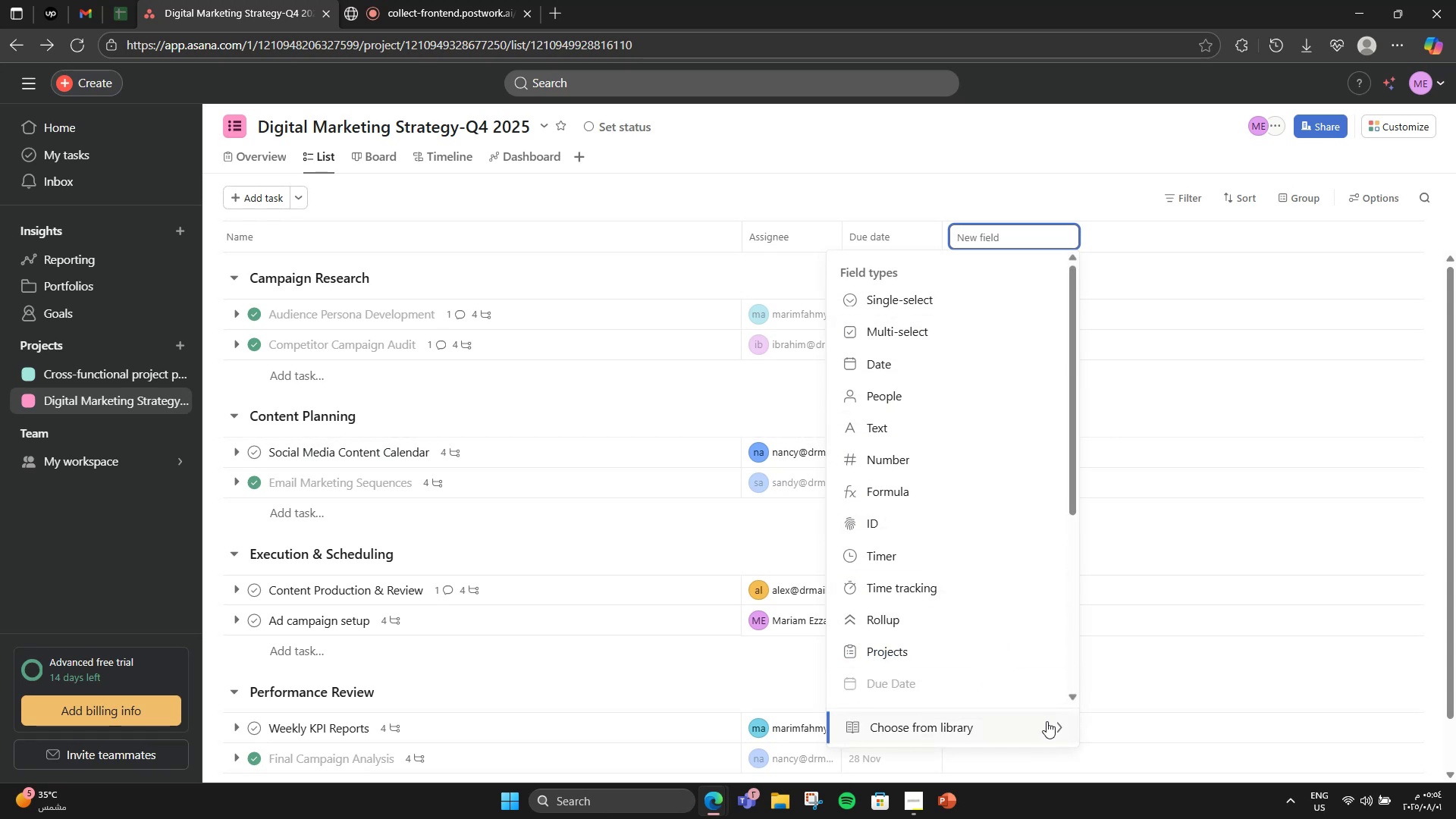 
left_click([1046, 721])
 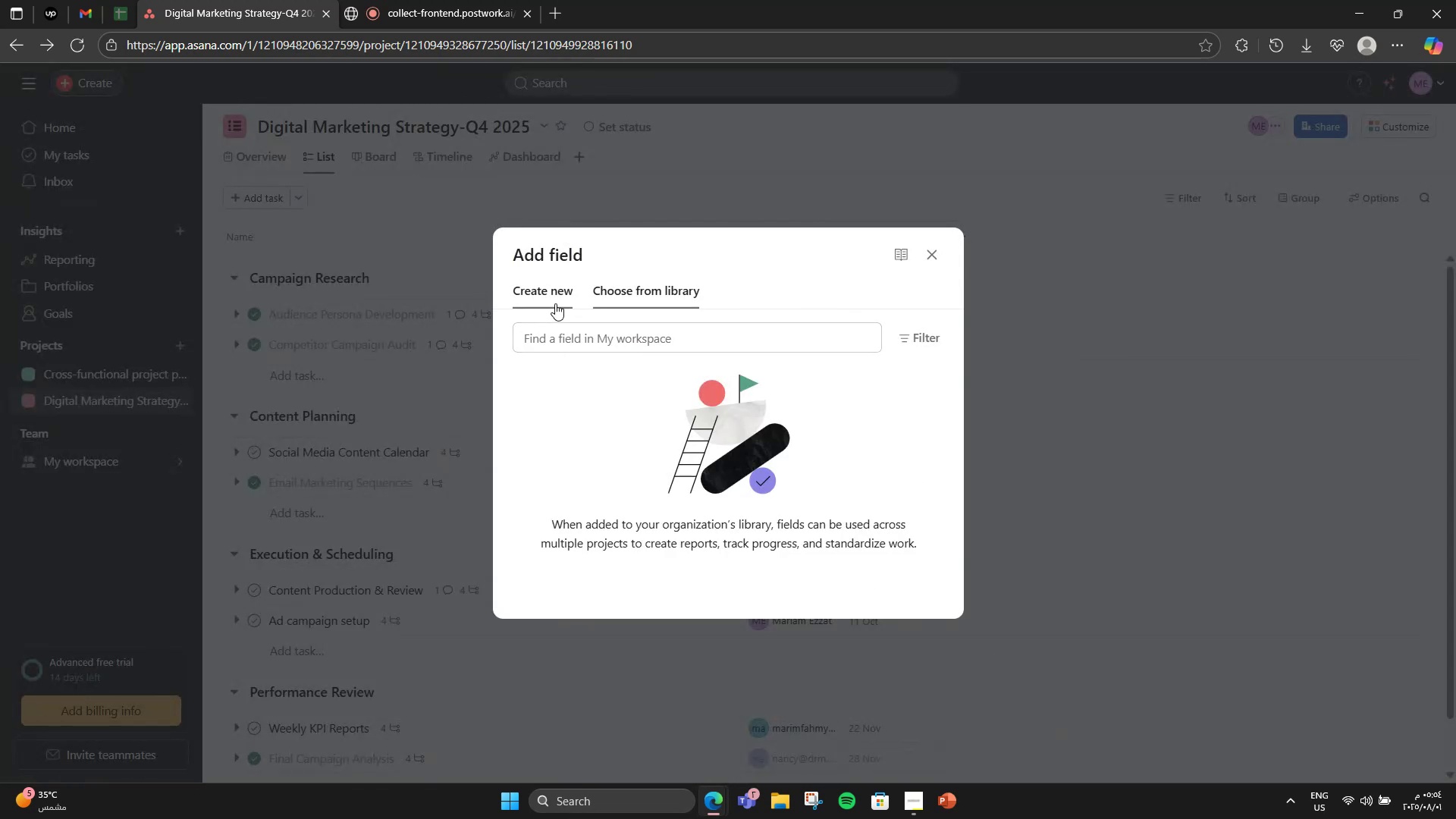 
left_click([552, 301])
 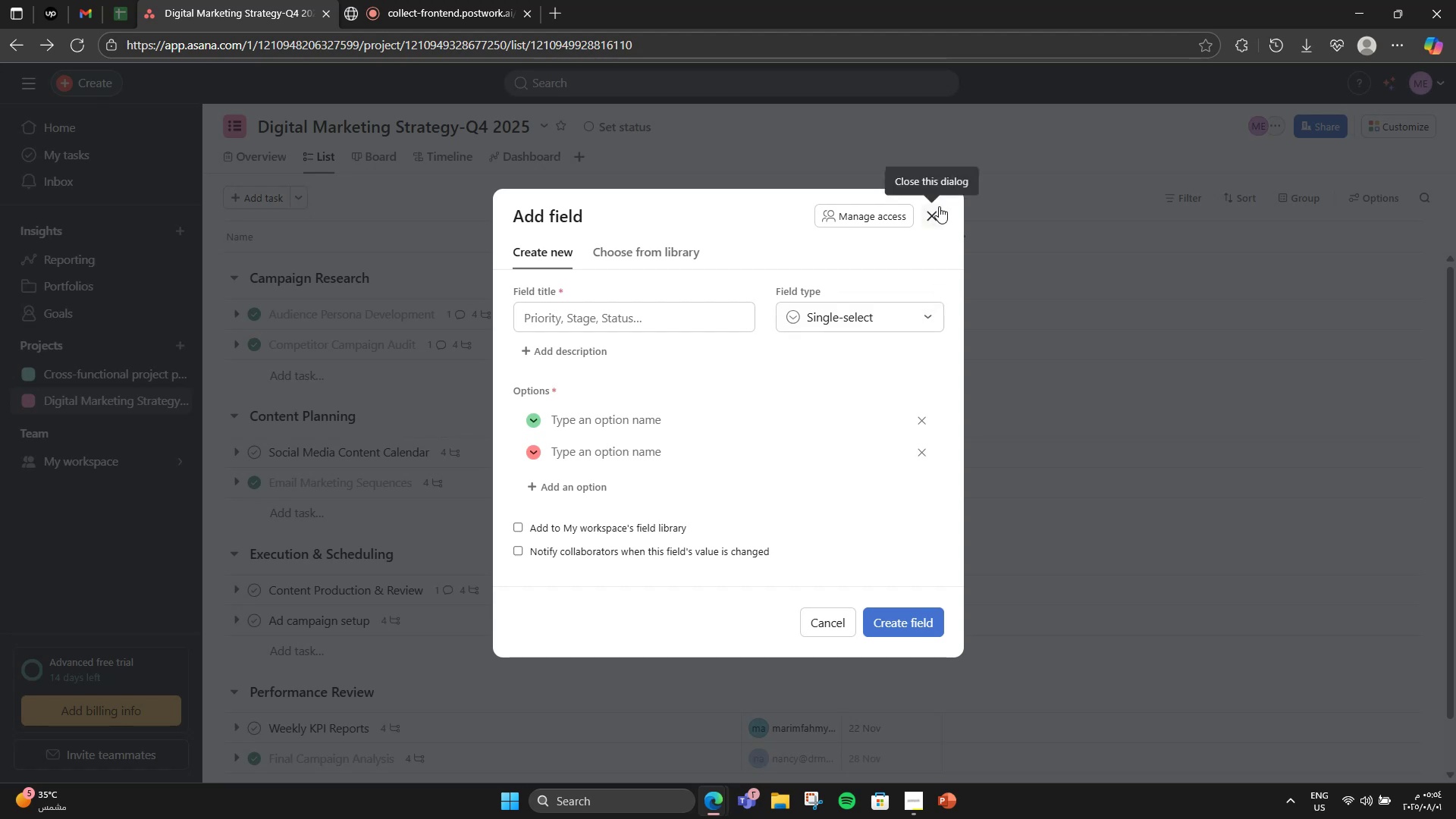 
left_click([874, 319])
 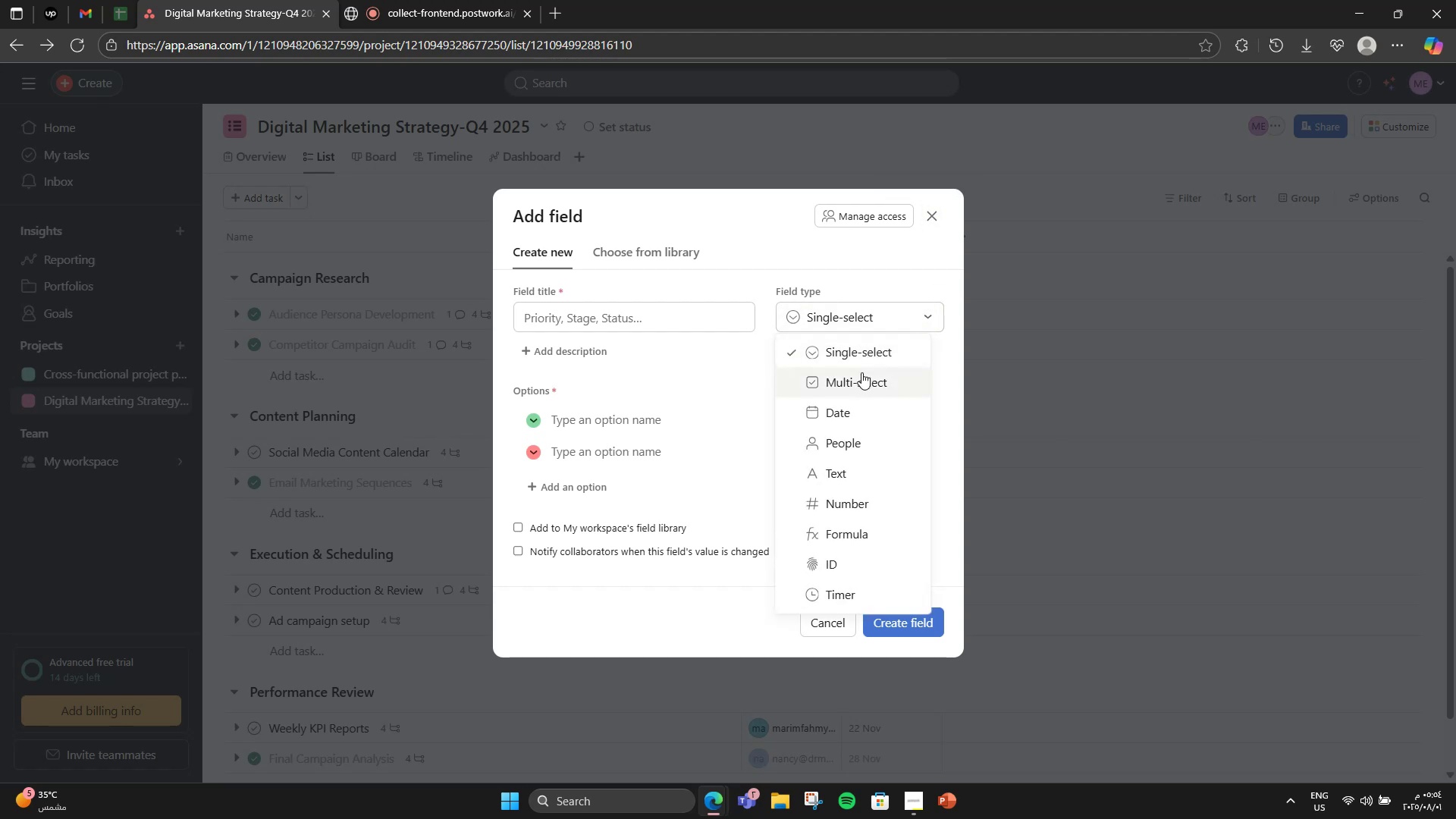 
left_click([861, 372])
 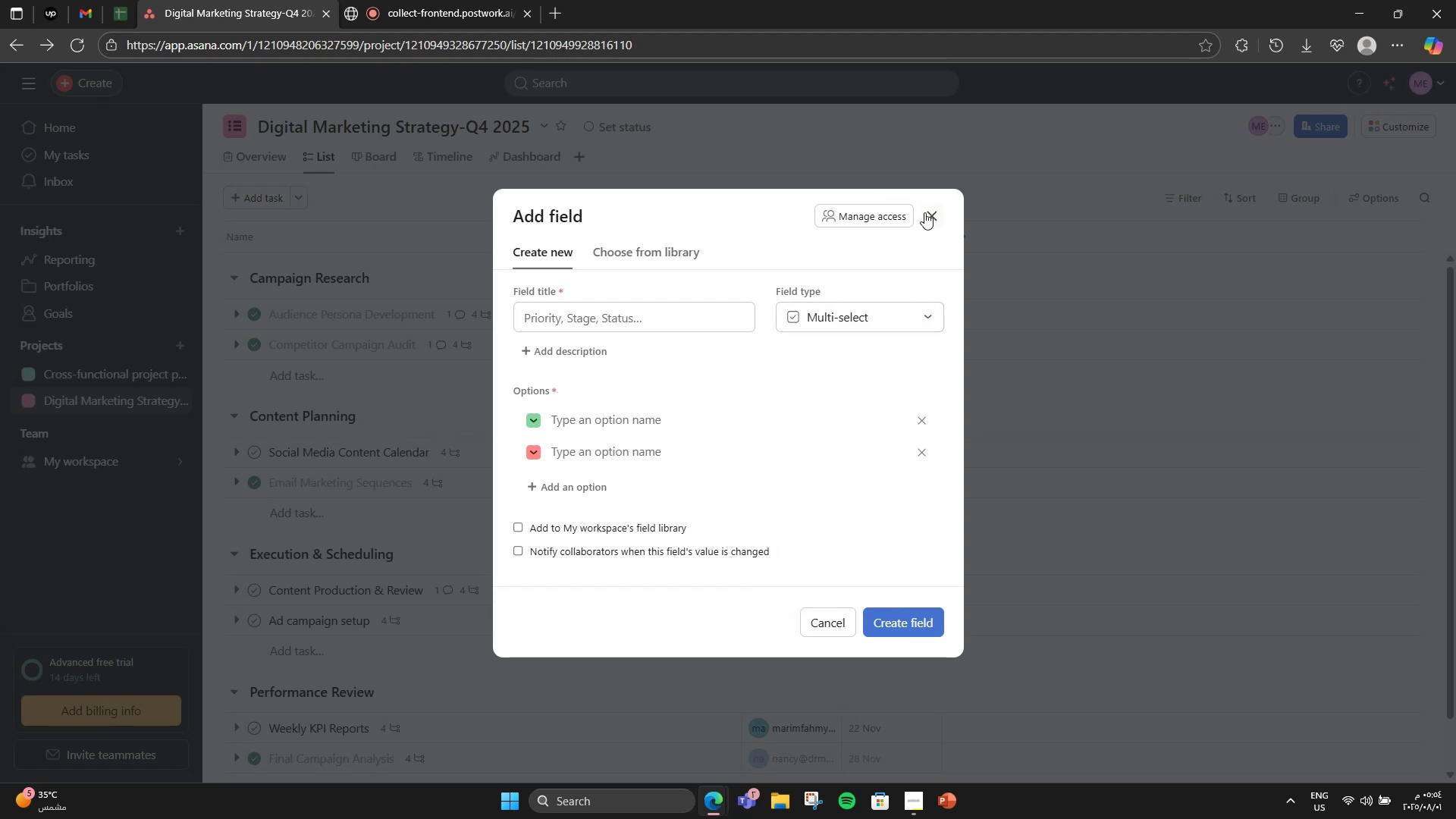 
left_click([929, 211])
 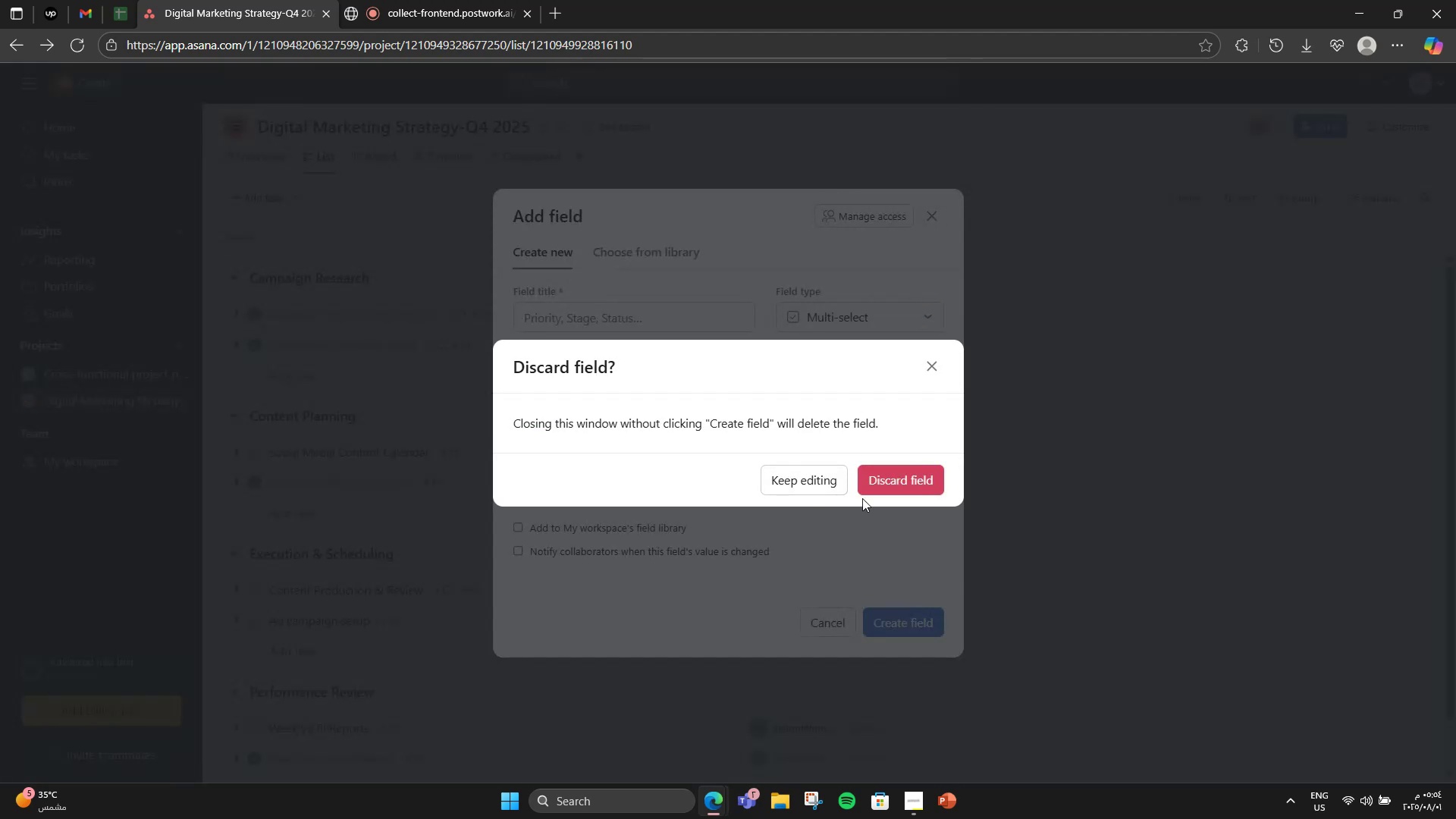 
left_click([868, 493])
 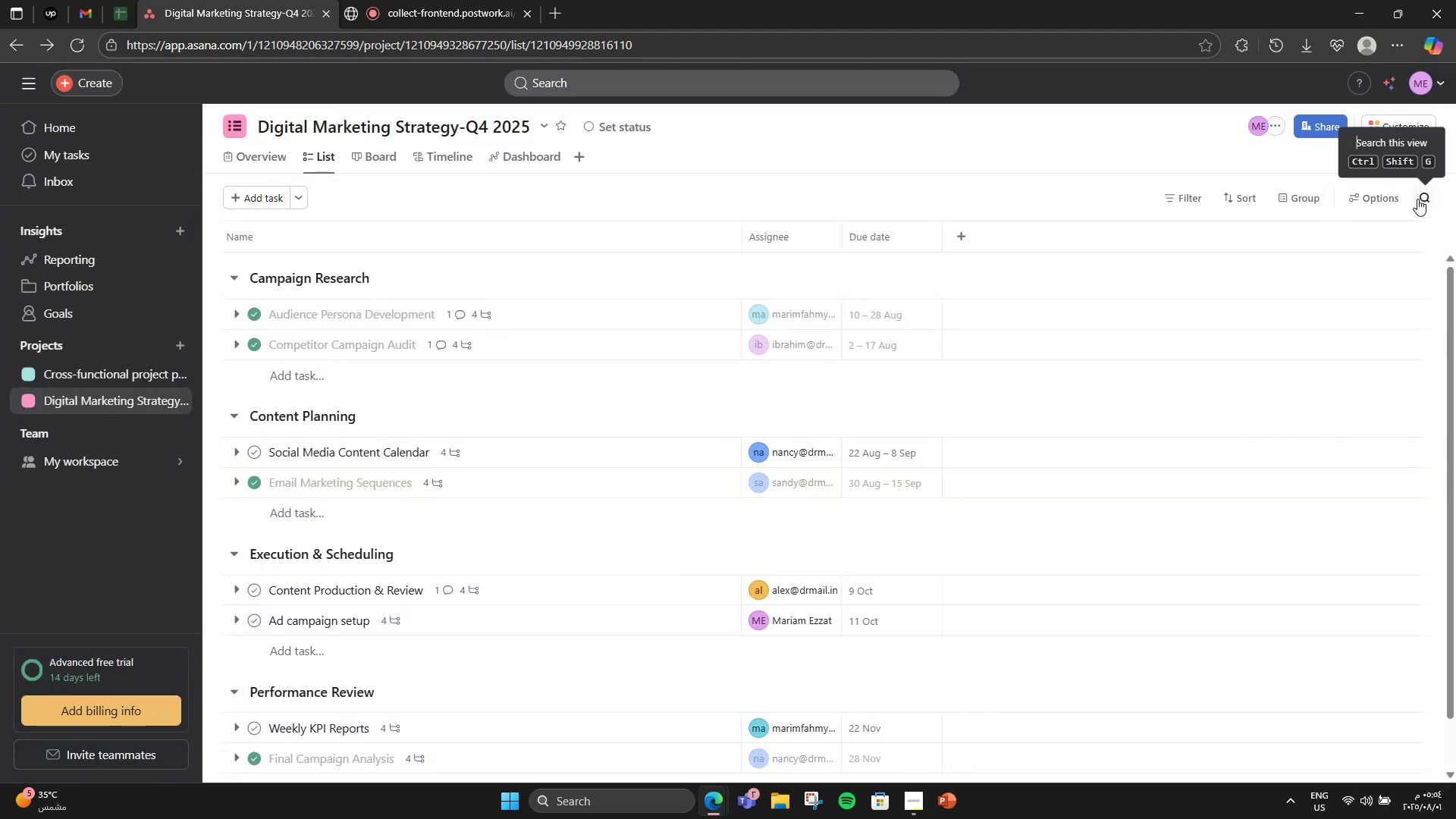 
left_click([1399, 200])
 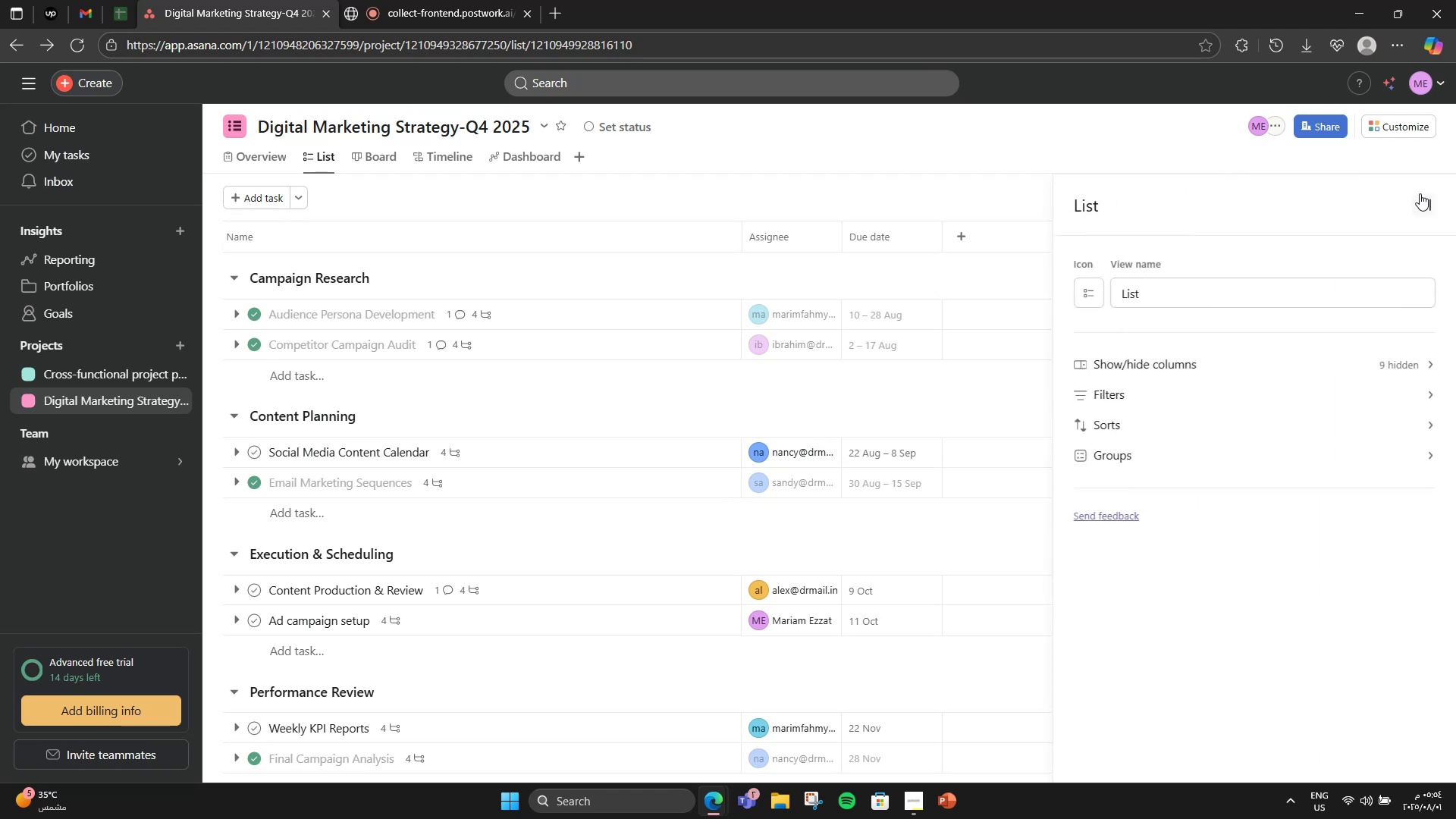 
left_click([1421, 193])
 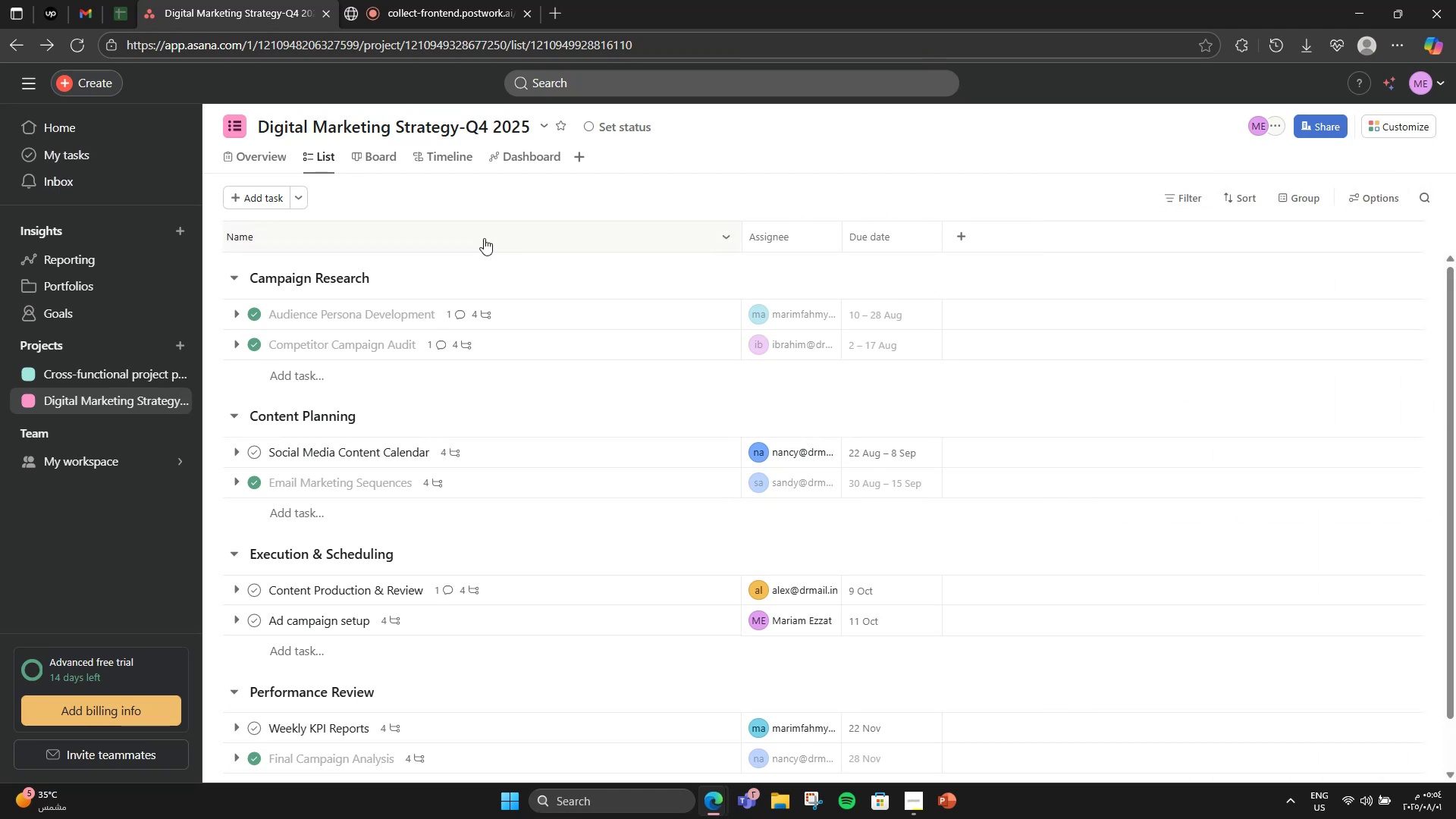 
scroll: coordinate [422, 347], scroll_direction: down, amount: 4.0
 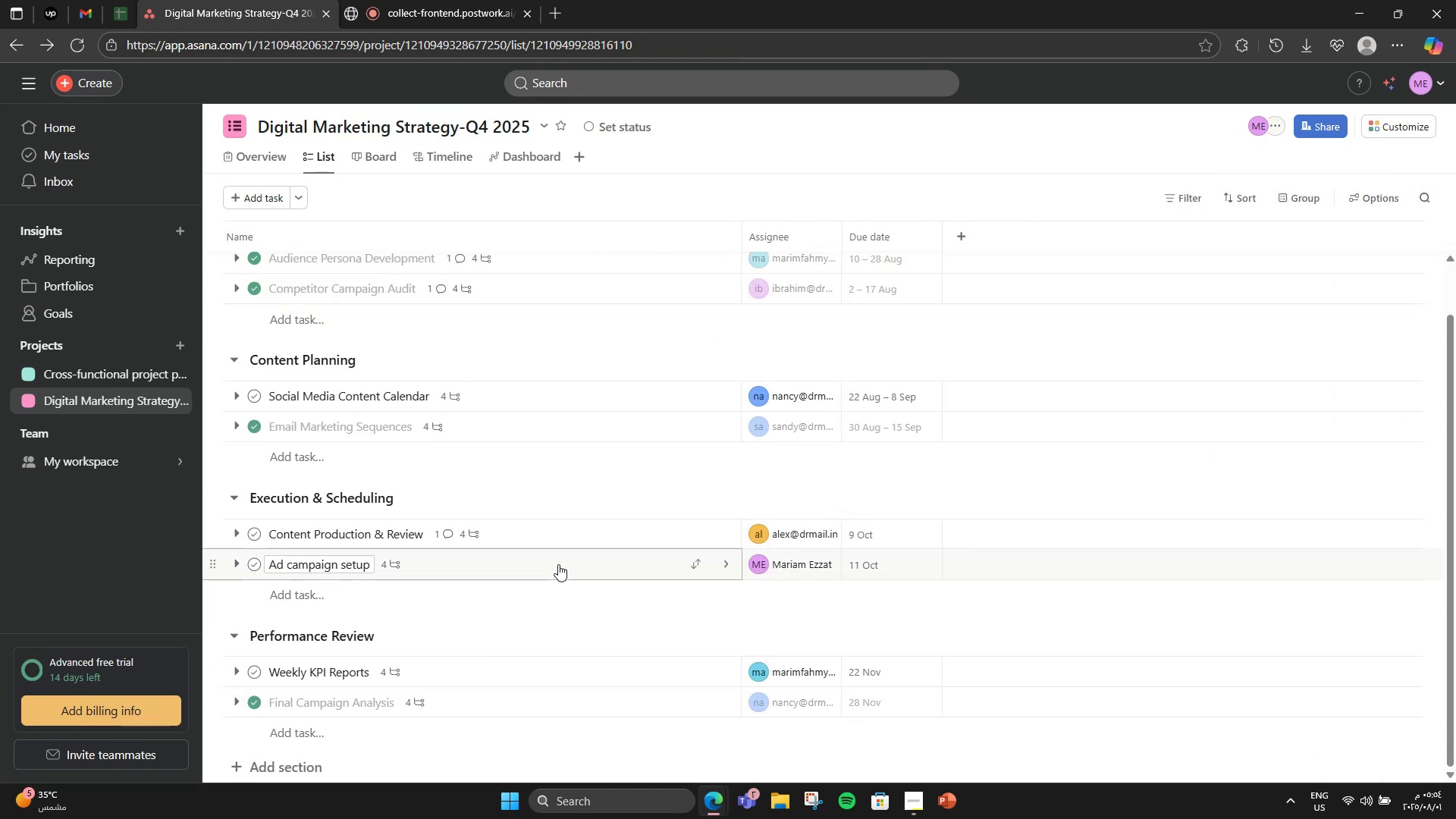 
scroll: coordinate [464, 452], scroll_direction: up, amount: 2.0
 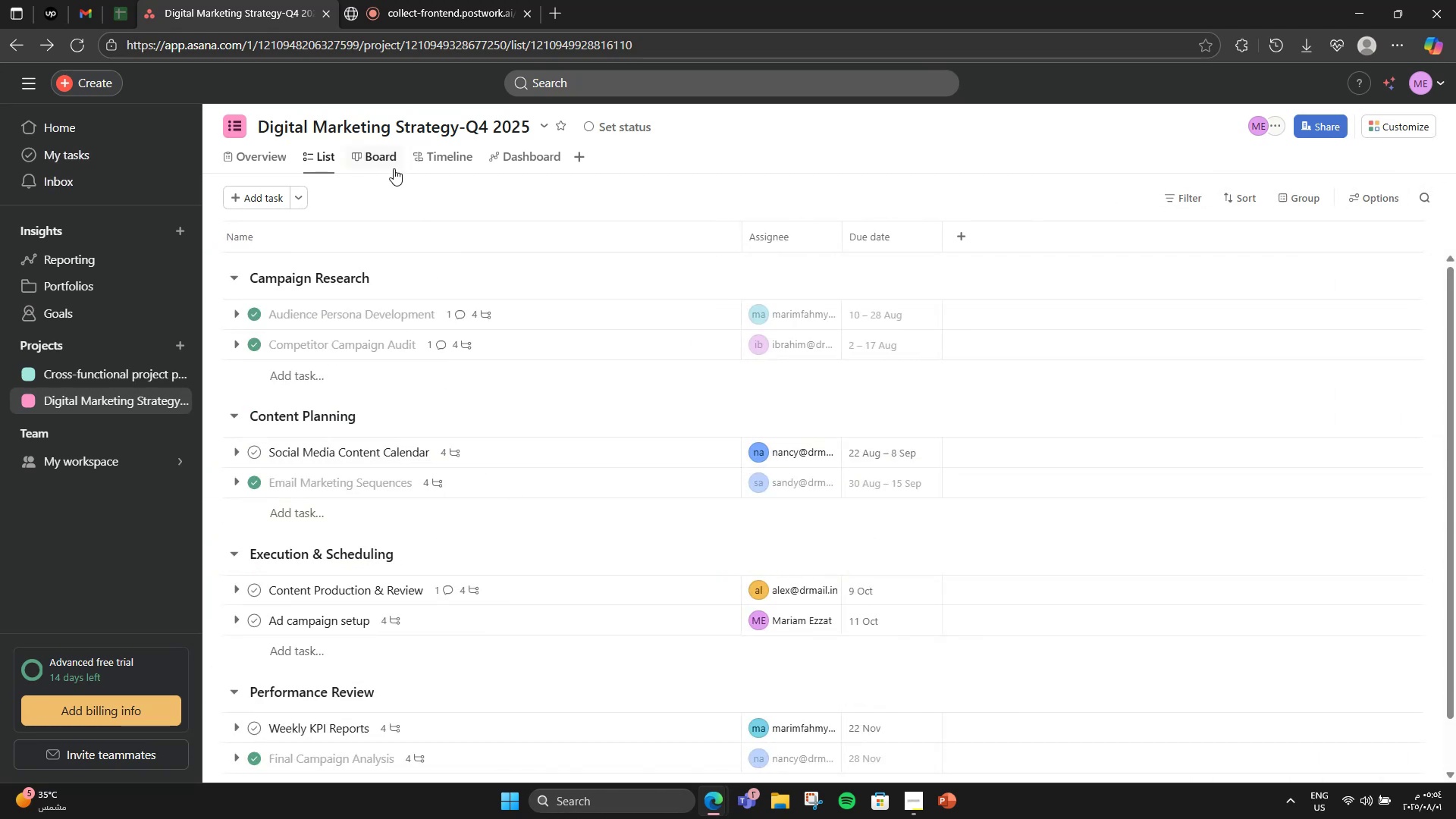 
left_click([394, 168])
 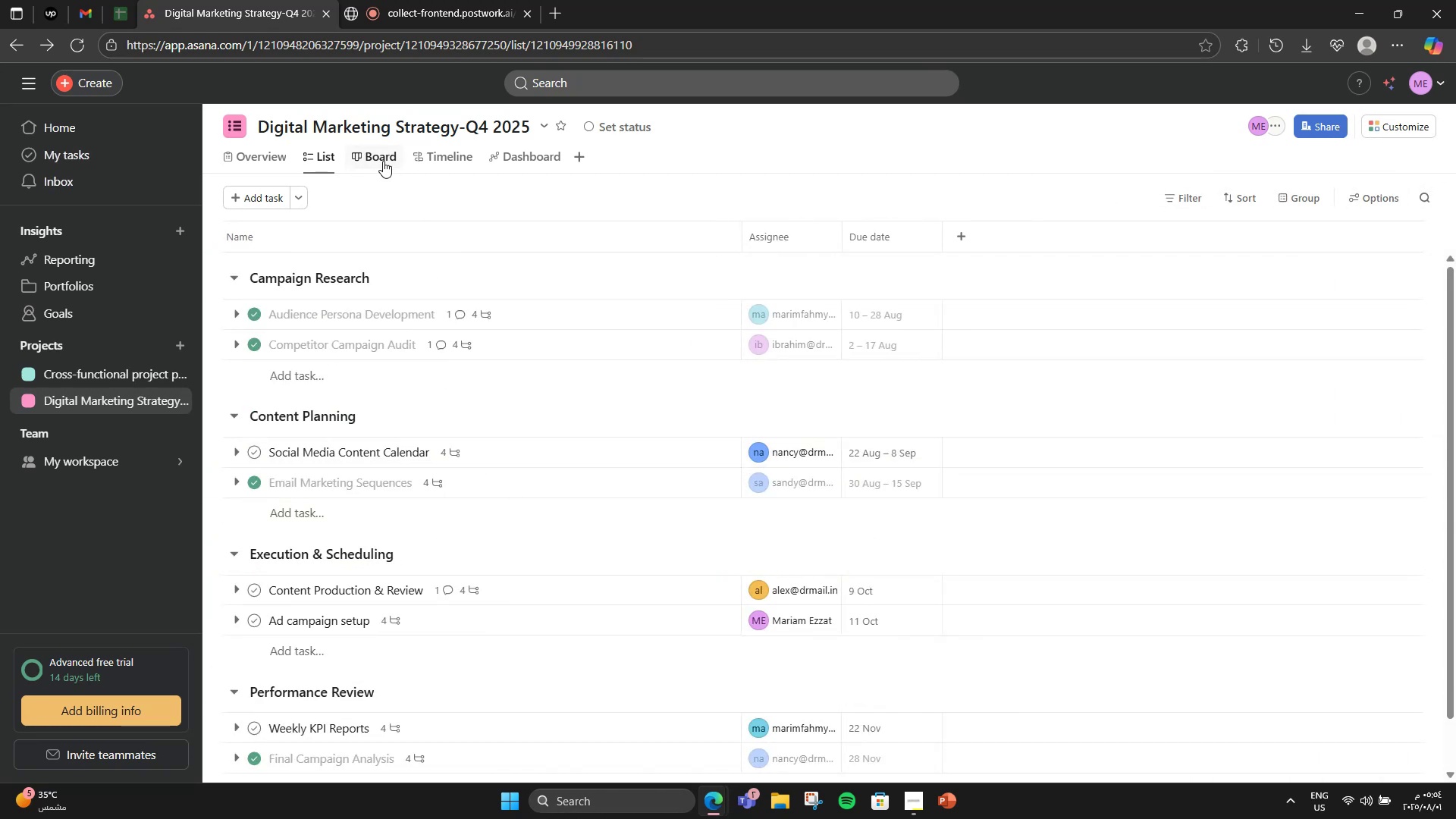 
left_click([373, 156])
 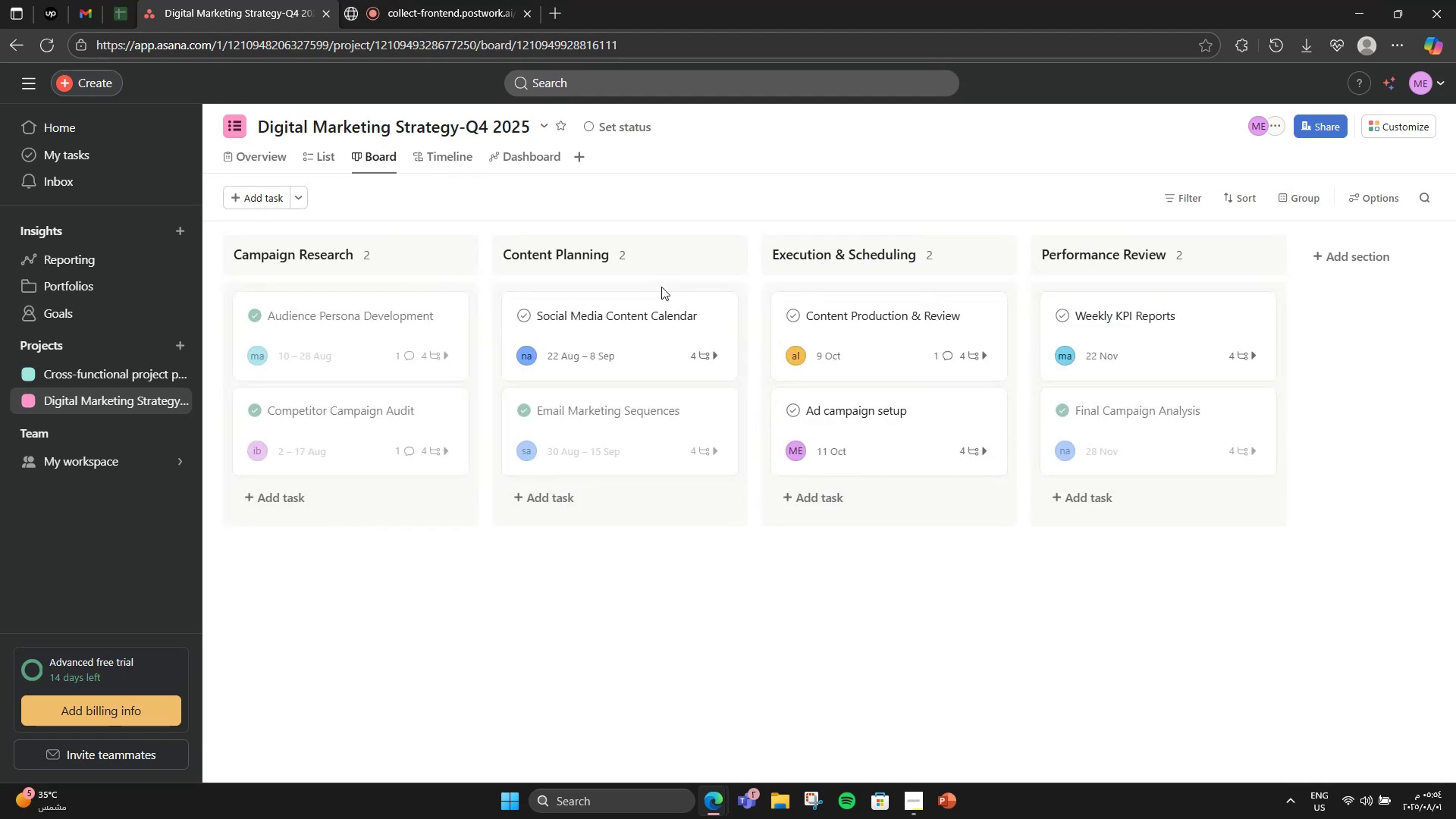 
left_click([673, 268])
 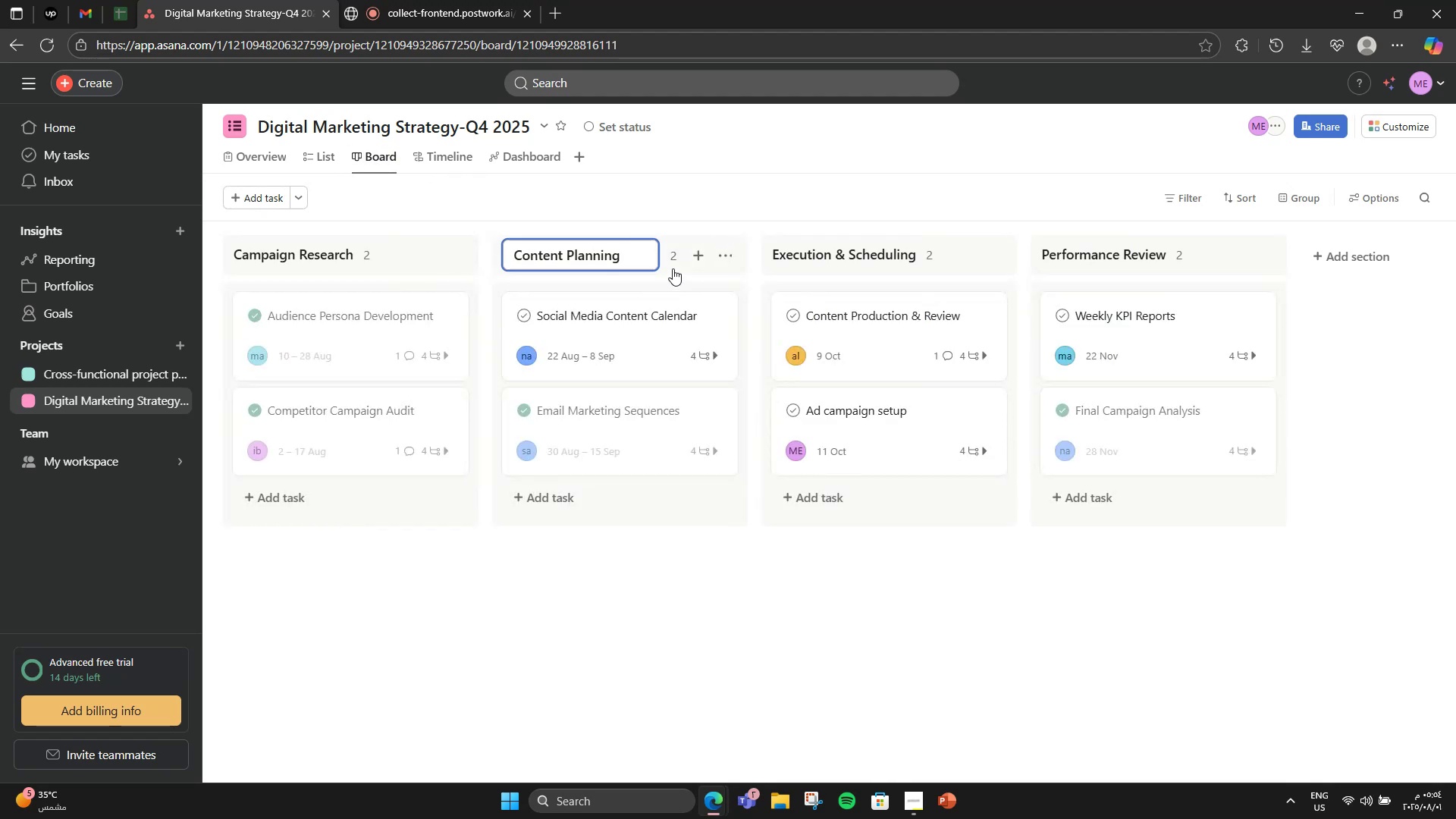 